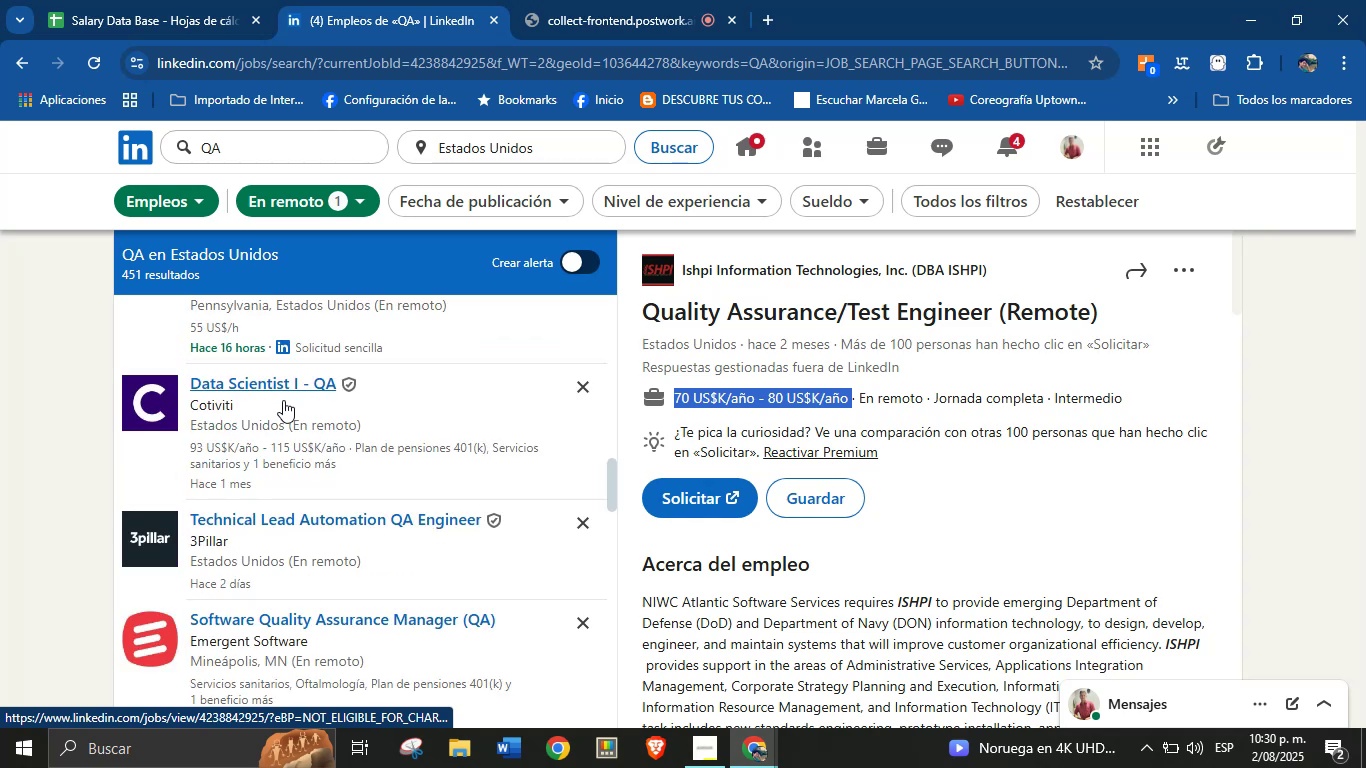 
left_click([260, 387])
 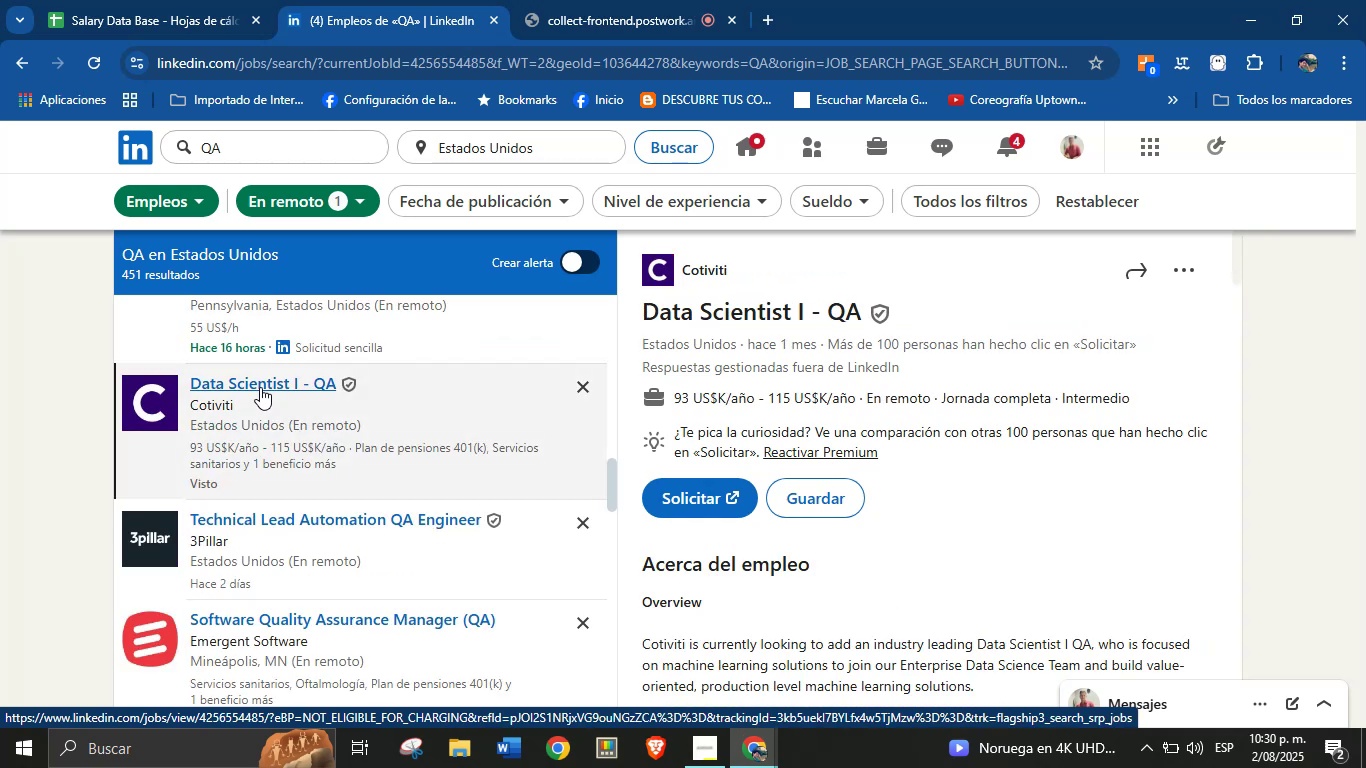 
wait(5.82)
 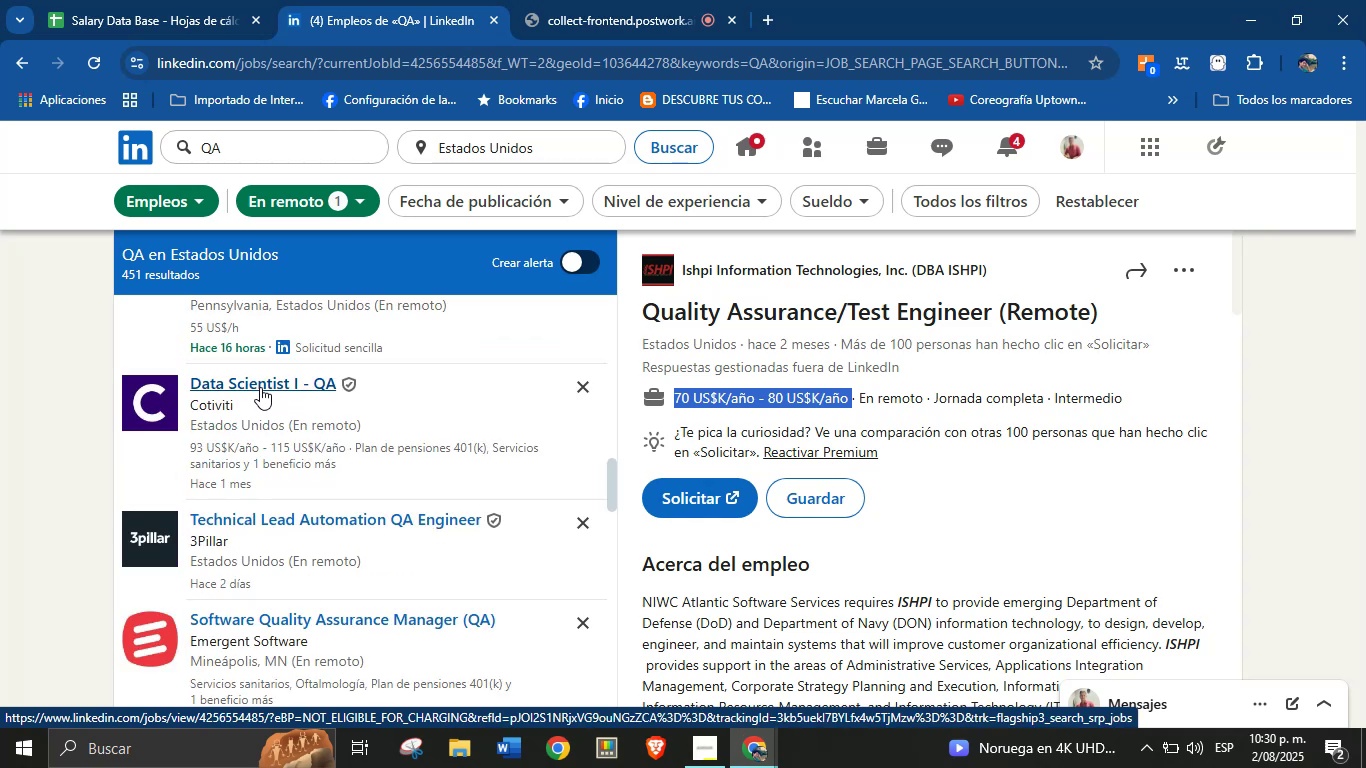 
left_click_drag(start_coordinate=[746, 276], to_coordinate=[685, 274])
 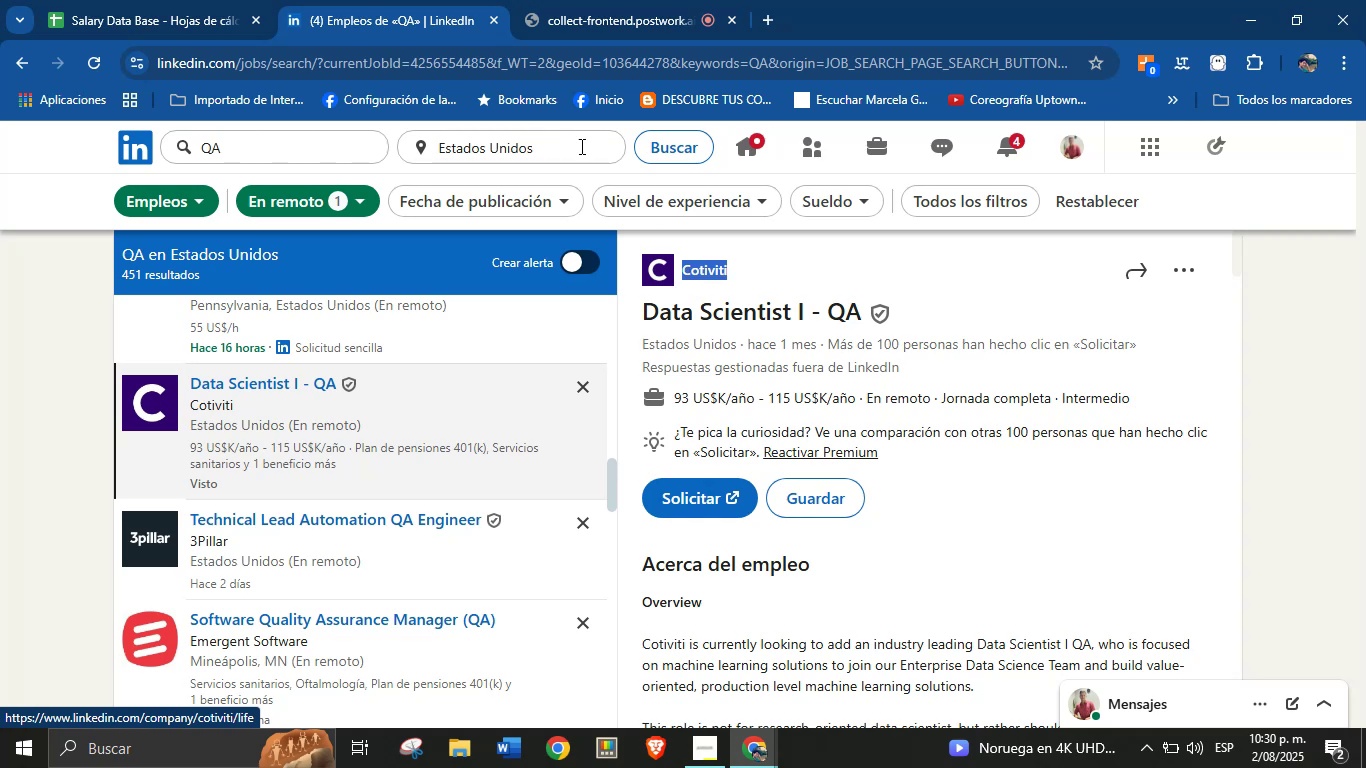 
key(Control+C)
 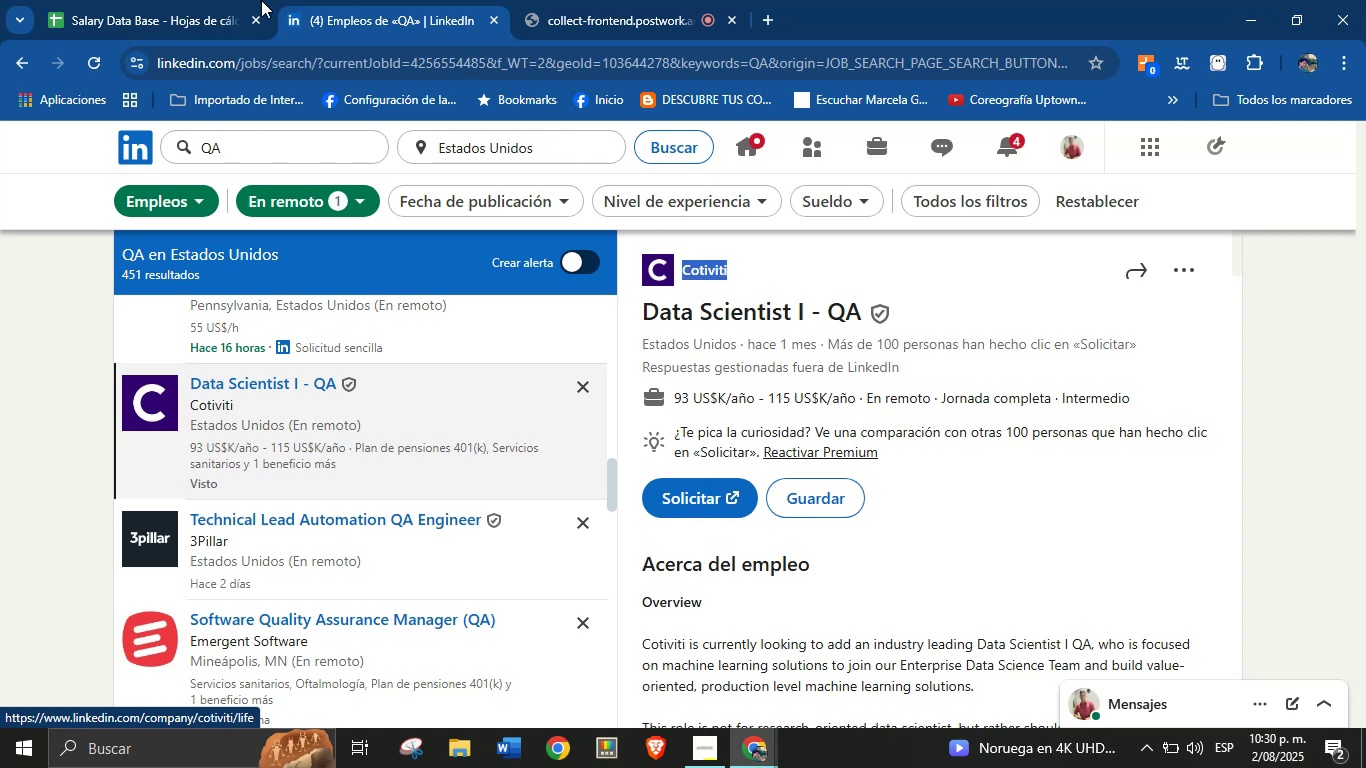 
left_click([187, 0])
 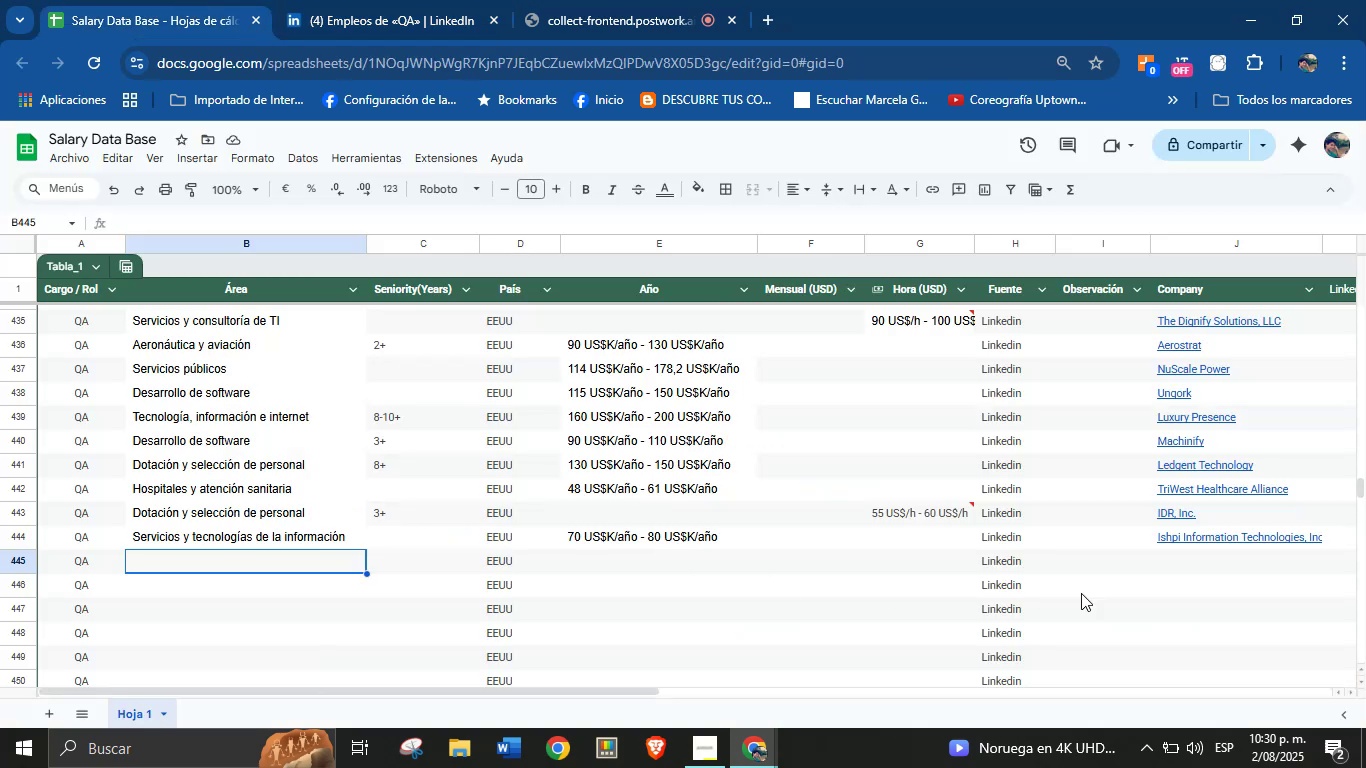 
left_click([1173, 561])
 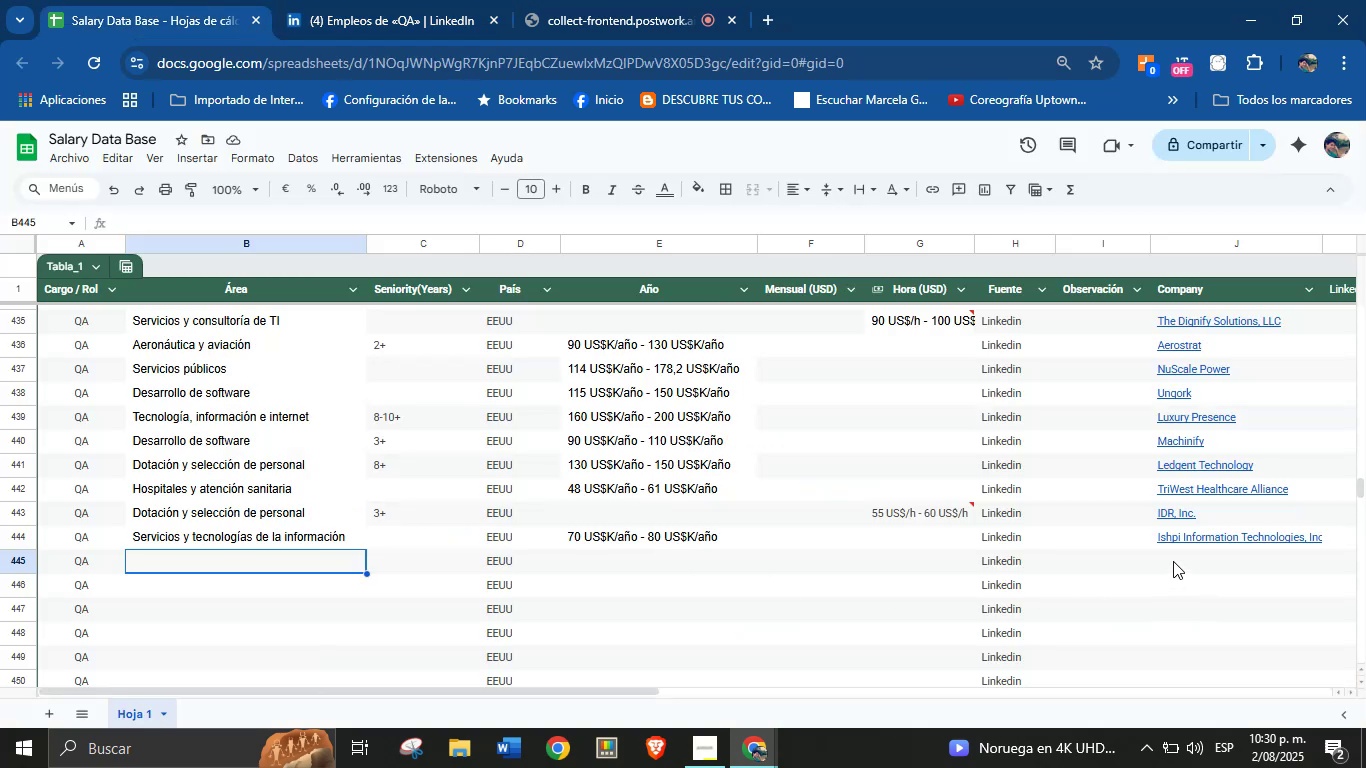 
key(Control+V)
 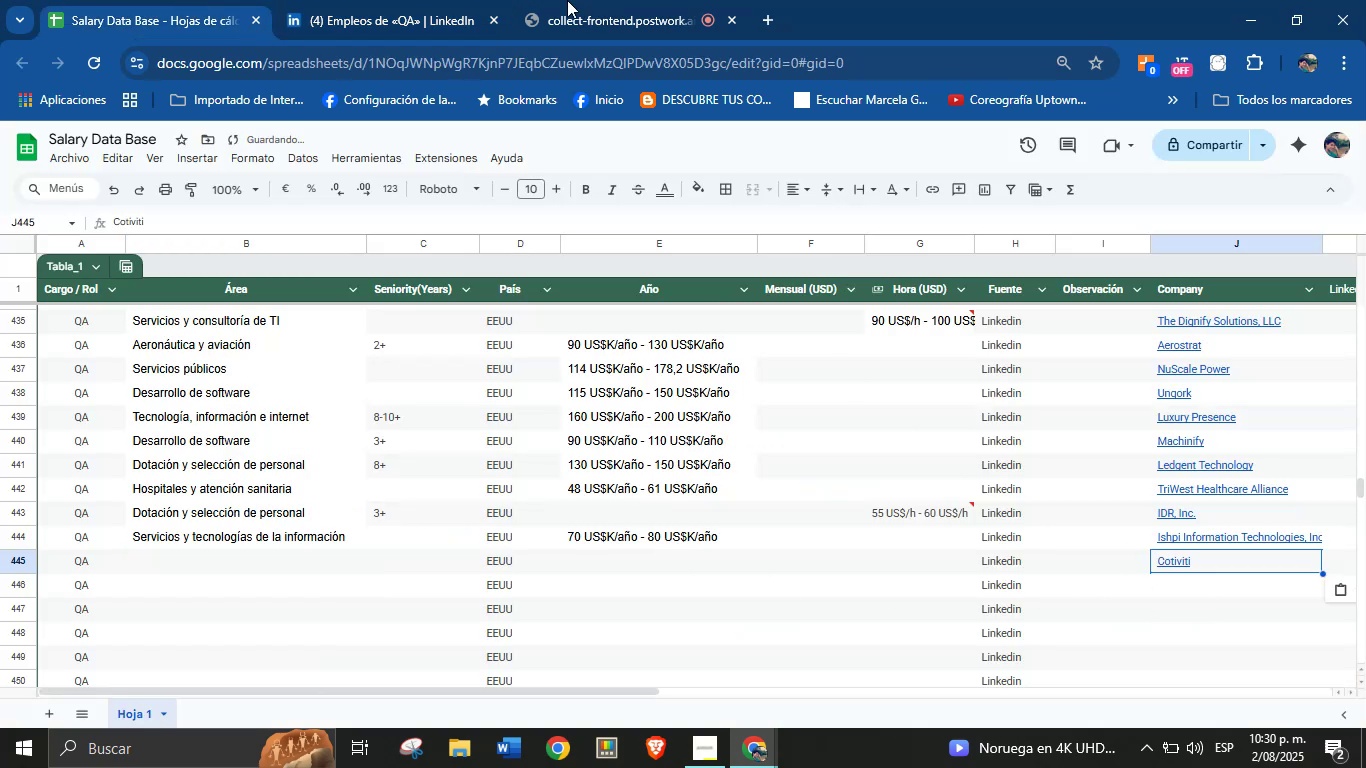 
left_click([395, 0])
 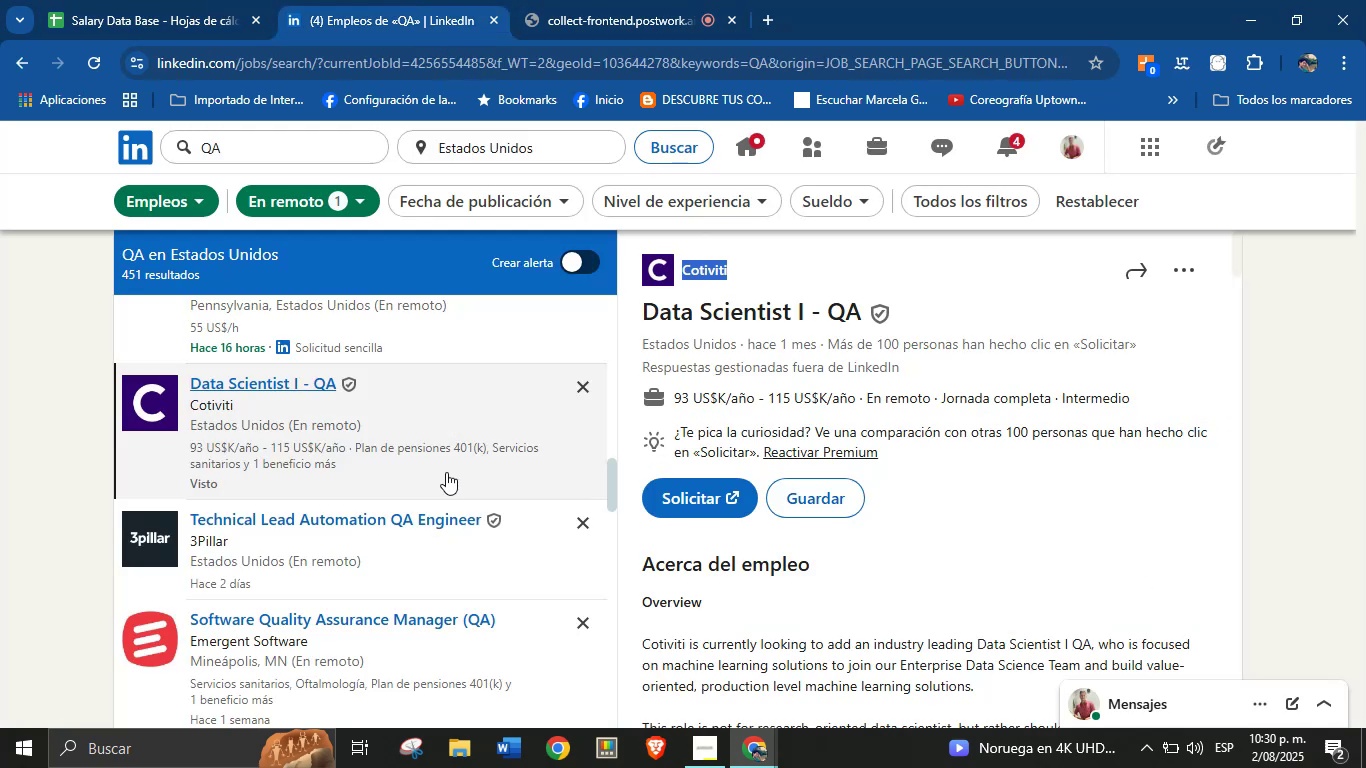 
scroll: coordinate [741, 550], scroll_direction: down, amount: 53.0
 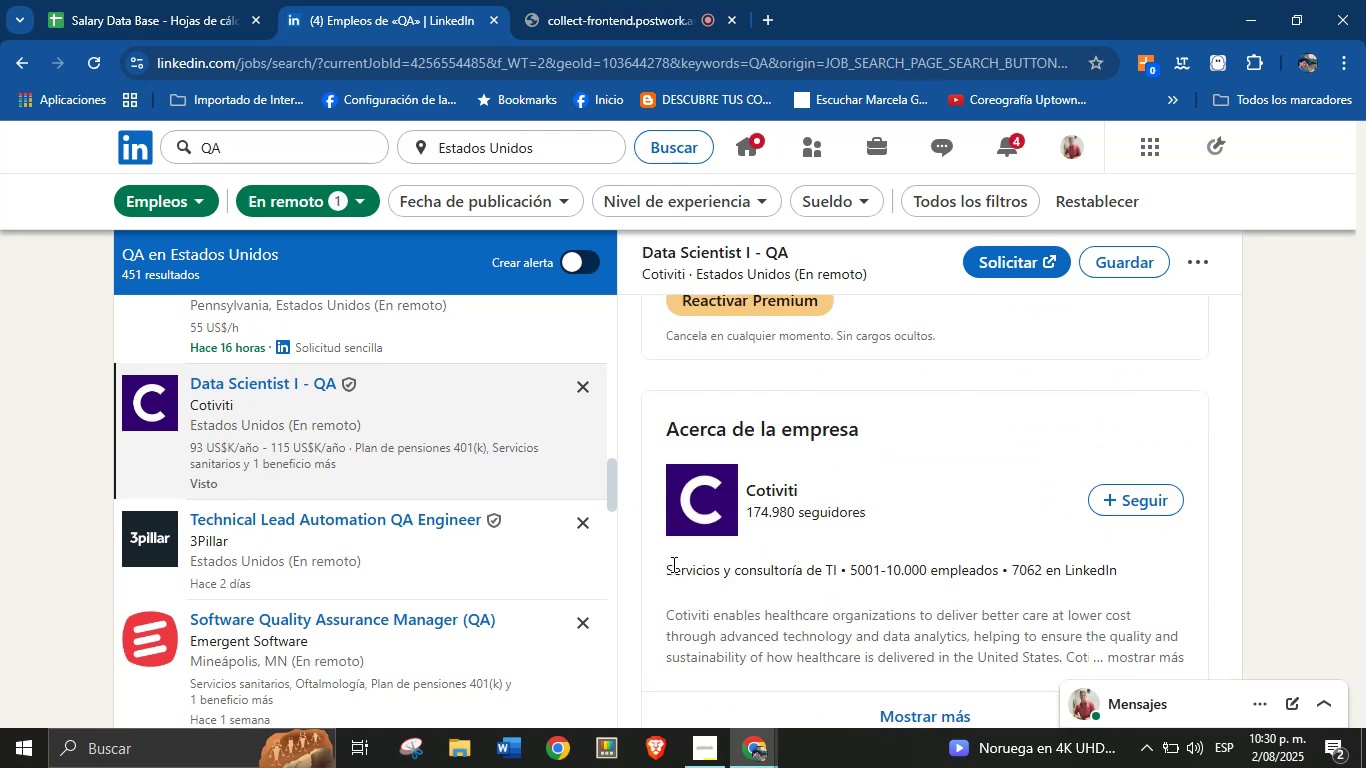 
left_click_drag(start_coordinate=[667, 570], to_coordinate=[836, 578])
 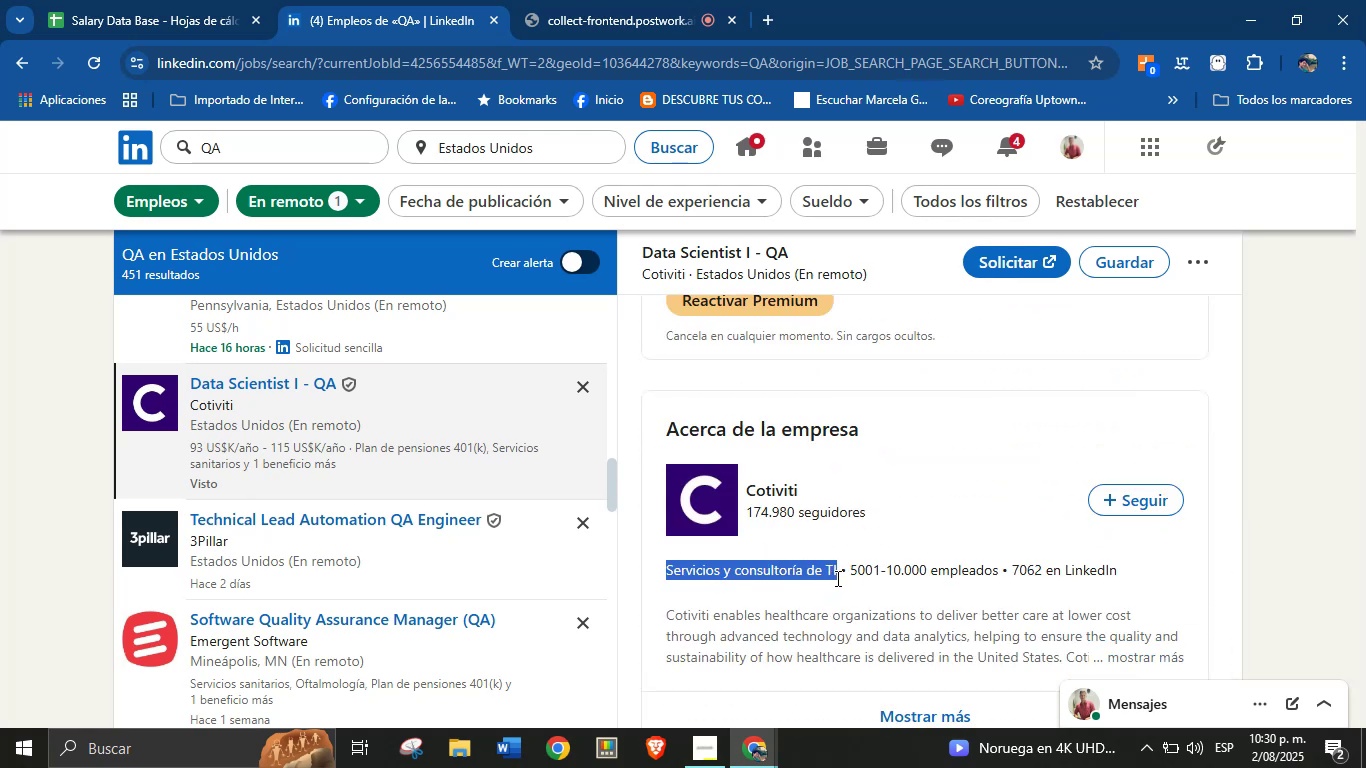 
key(Control+C)
 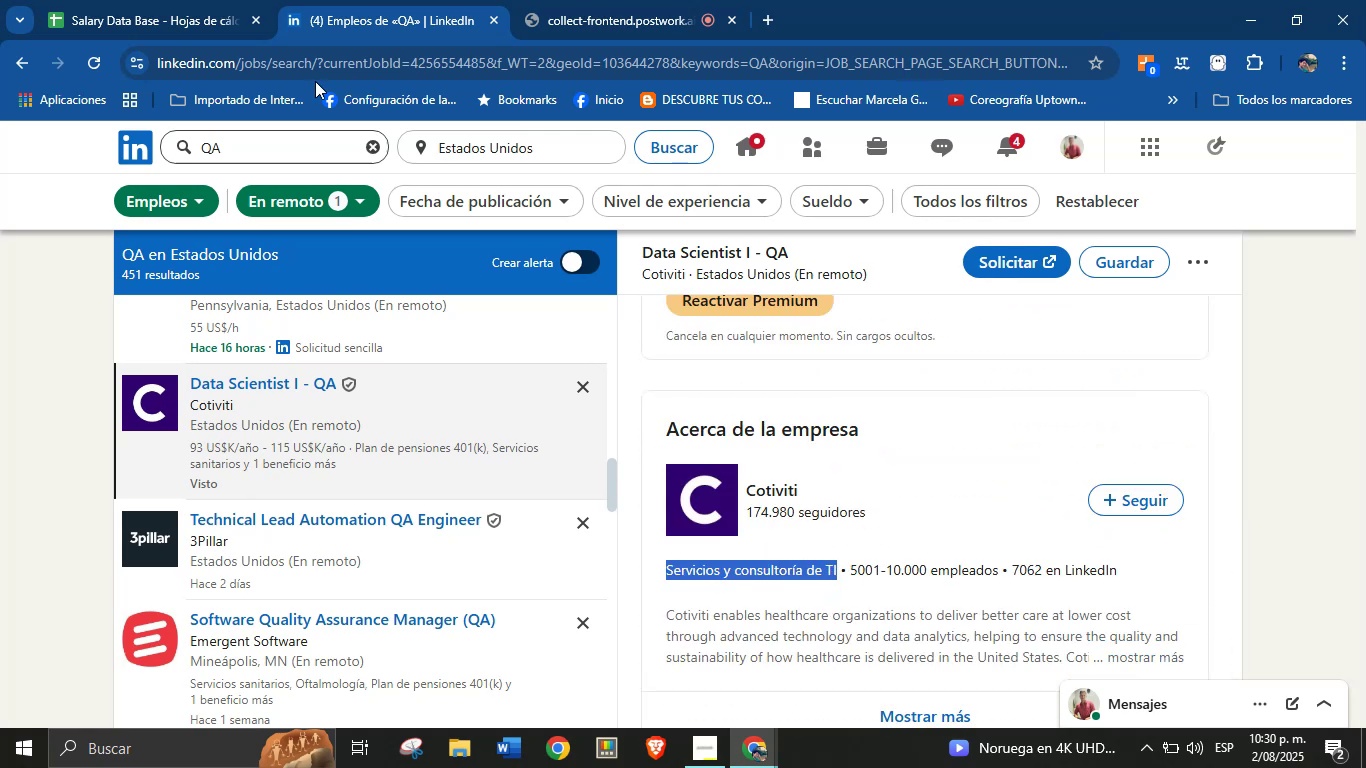 
left_click([194, 0])
 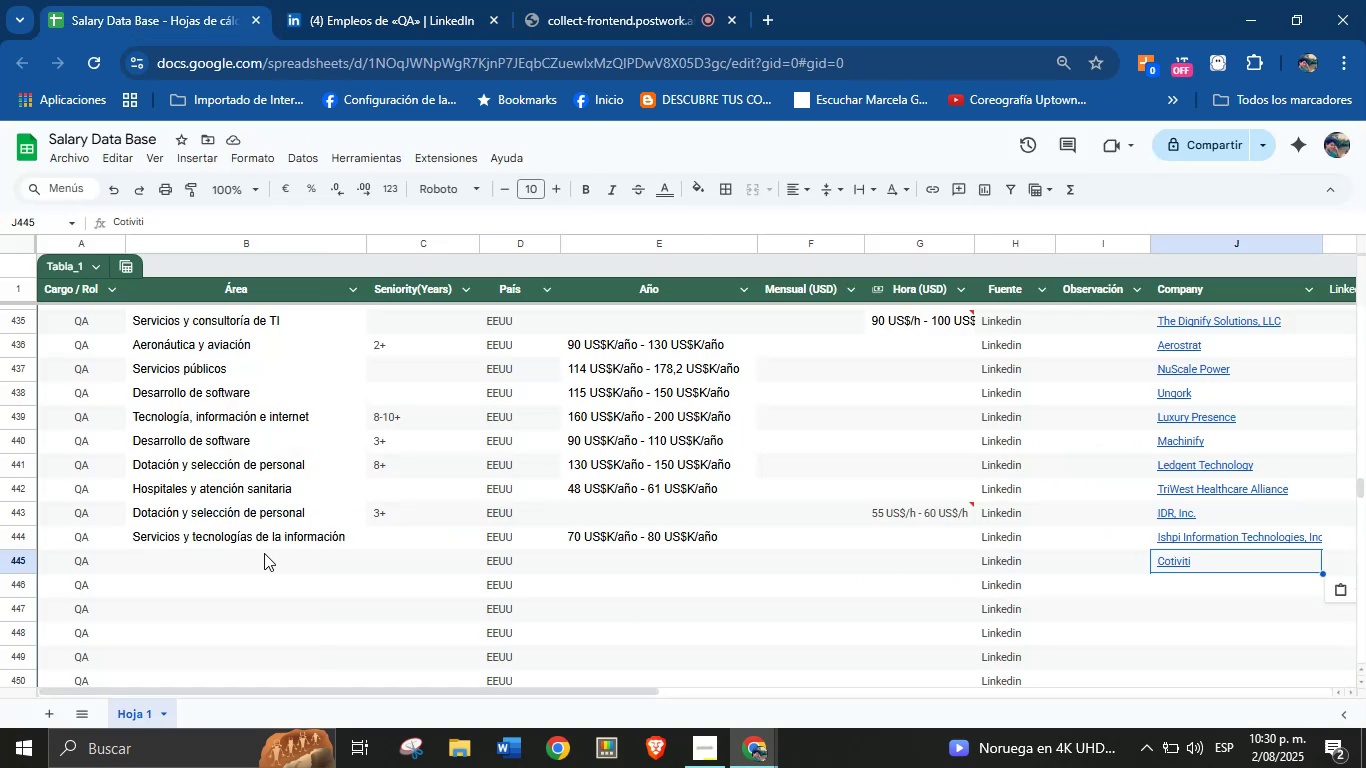 
key(Control+V)
 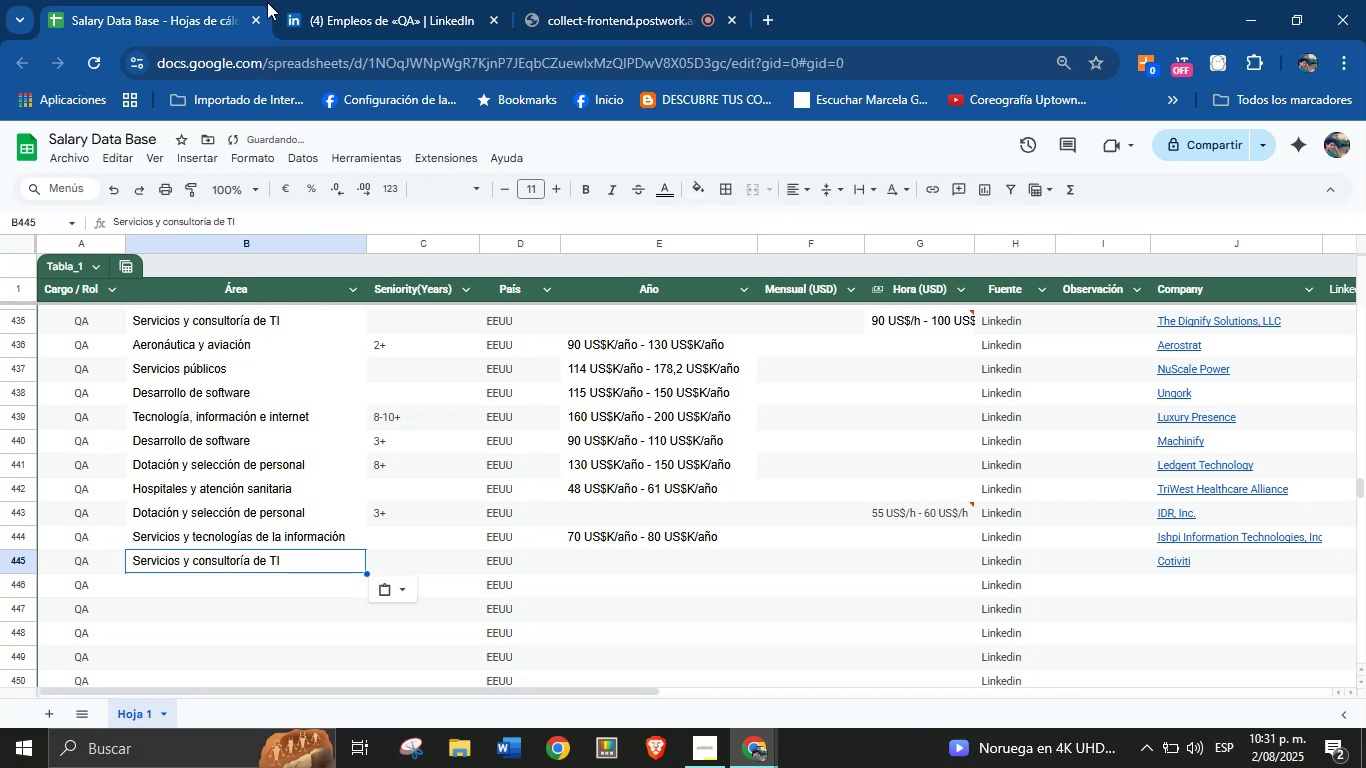 
left_click([366, 0])
 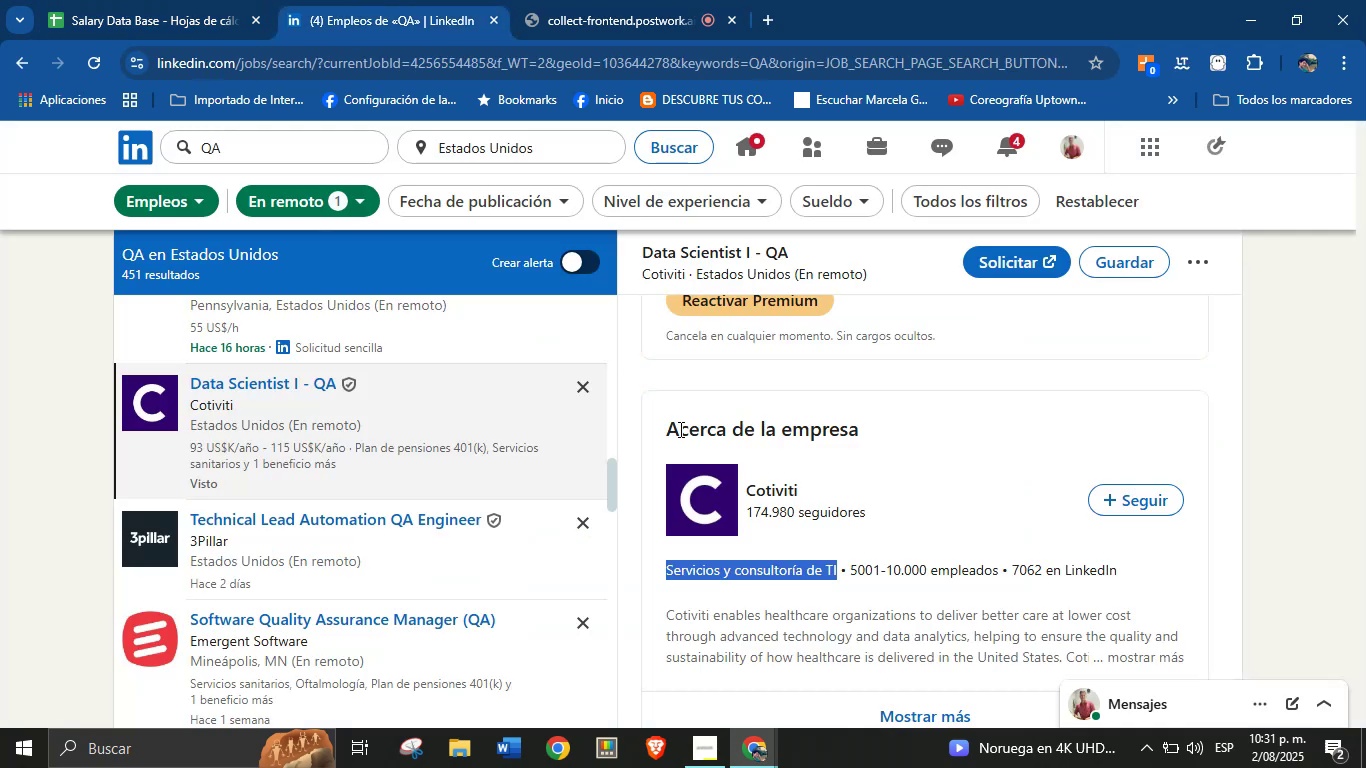 
scroll: coordinate [796, 609], scroll_direction: up, amount: 42.0
 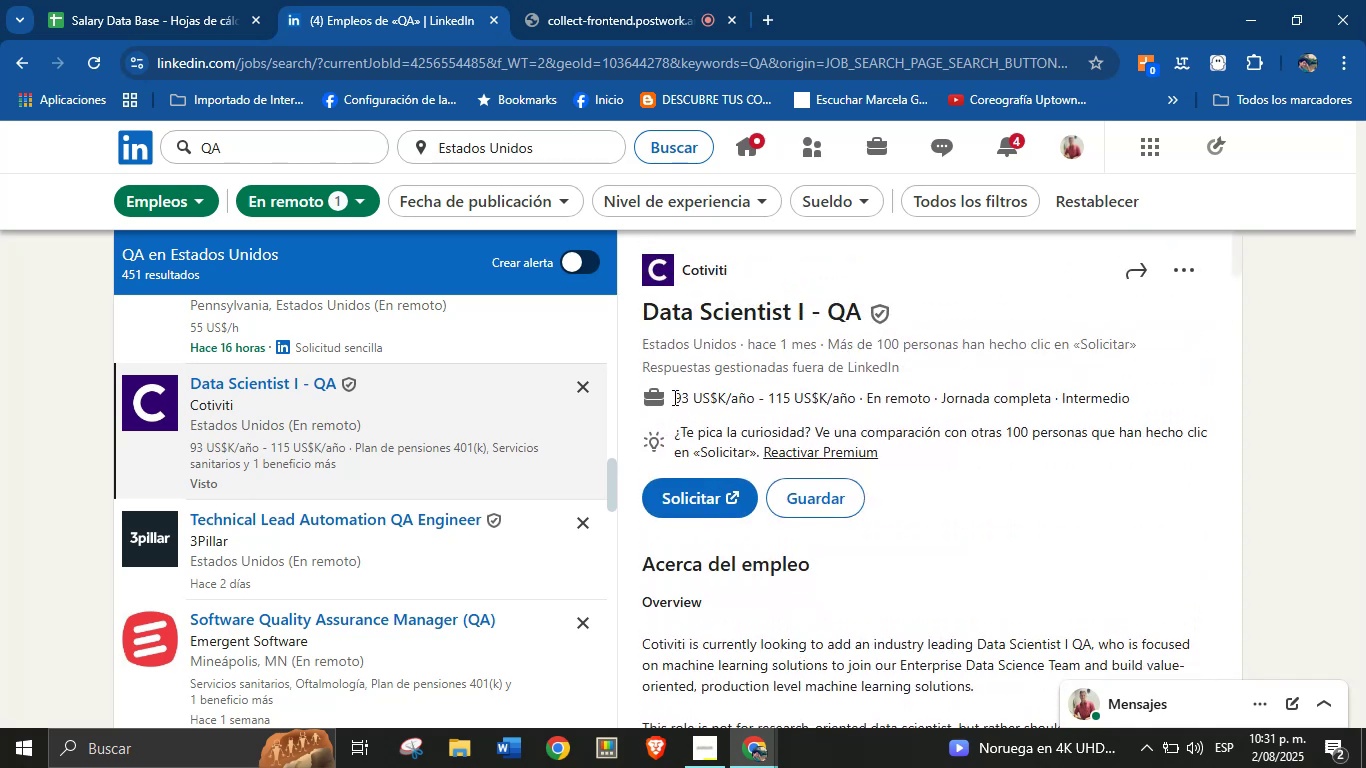 
left_click_drag(start_coordinate=[671, 396], to_coordinate=[861, 404])
 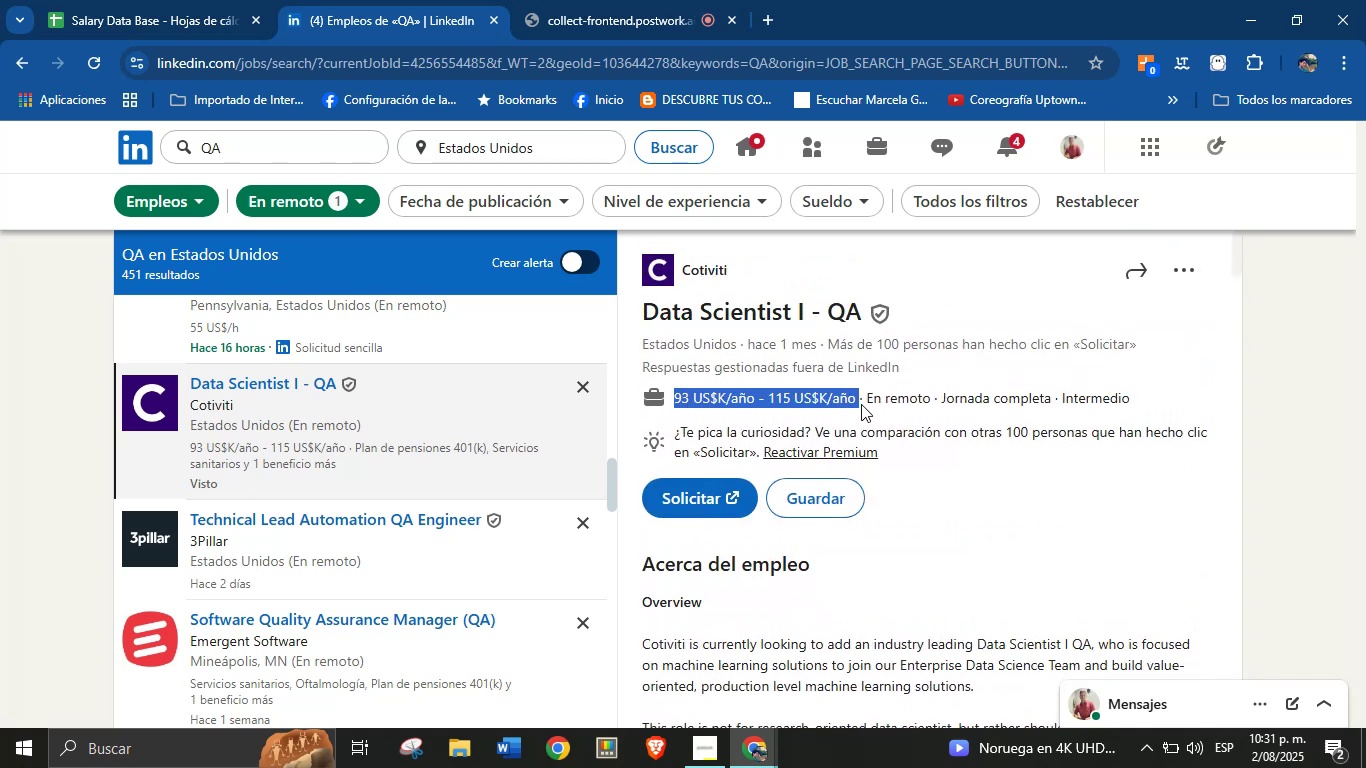 
key(Control+C)
 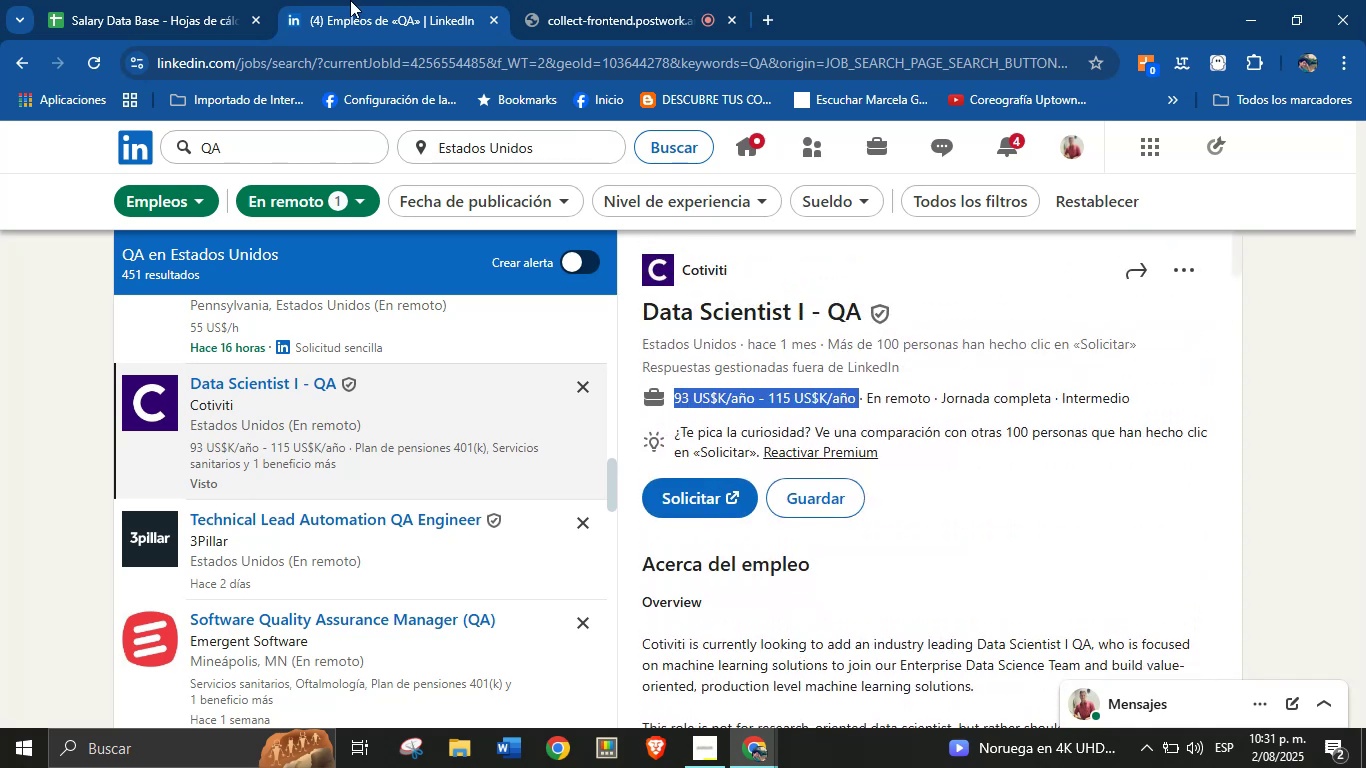 
left_click([222, 0])
 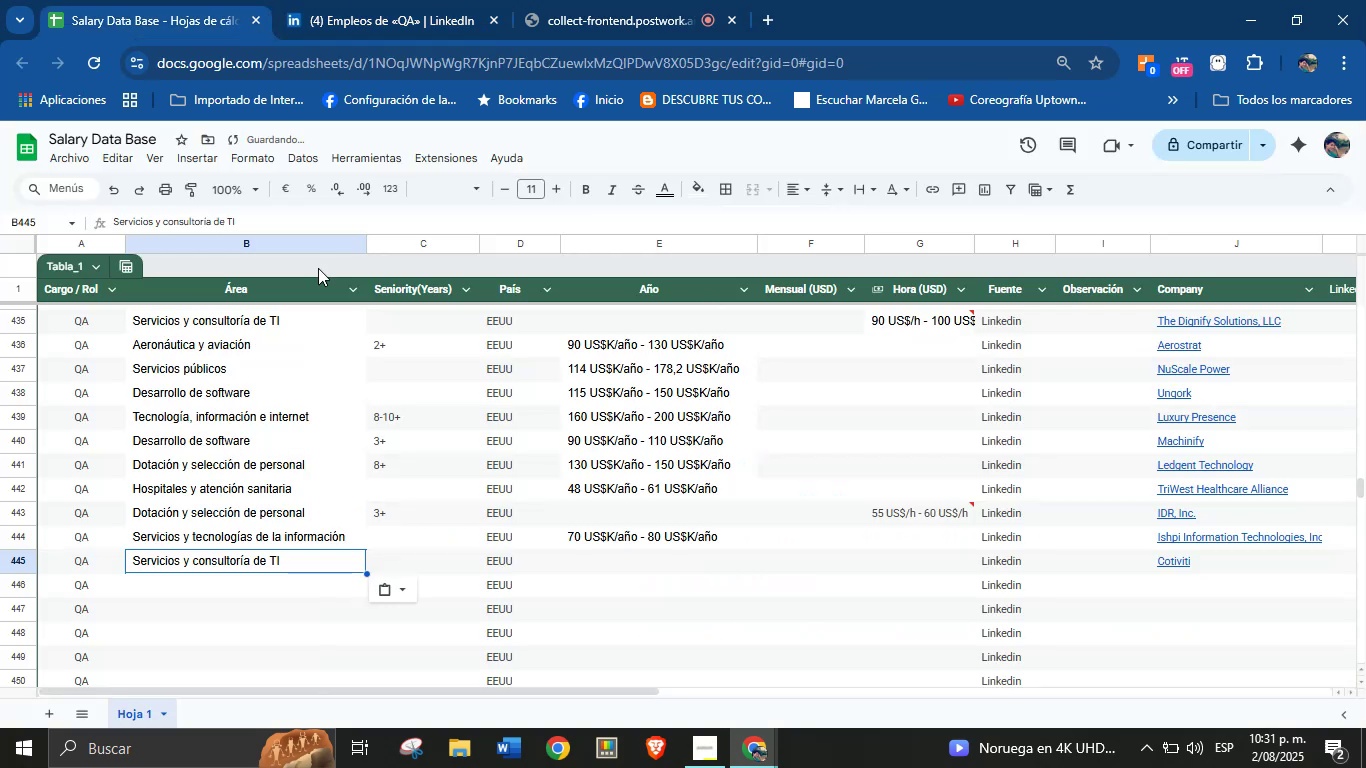 
left_click([600, 563])
 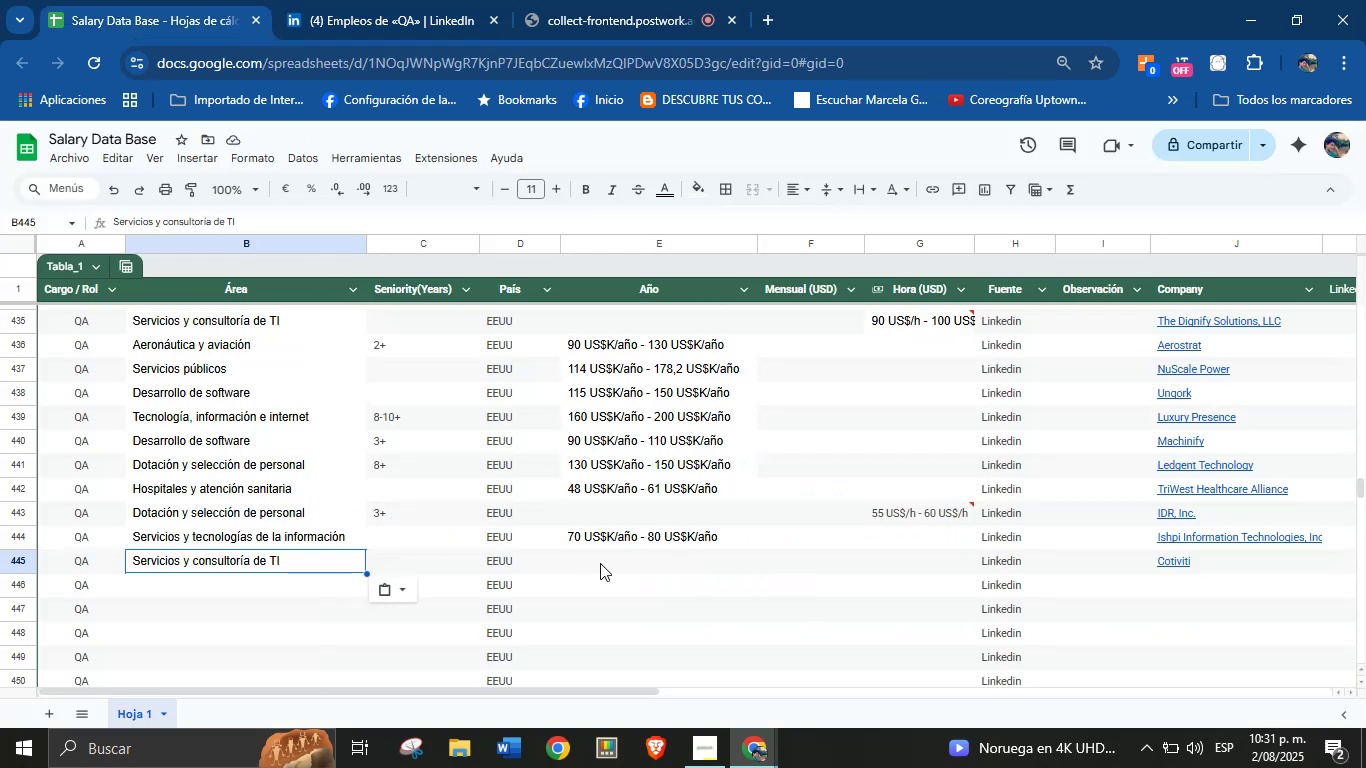 
key(Control+V)
 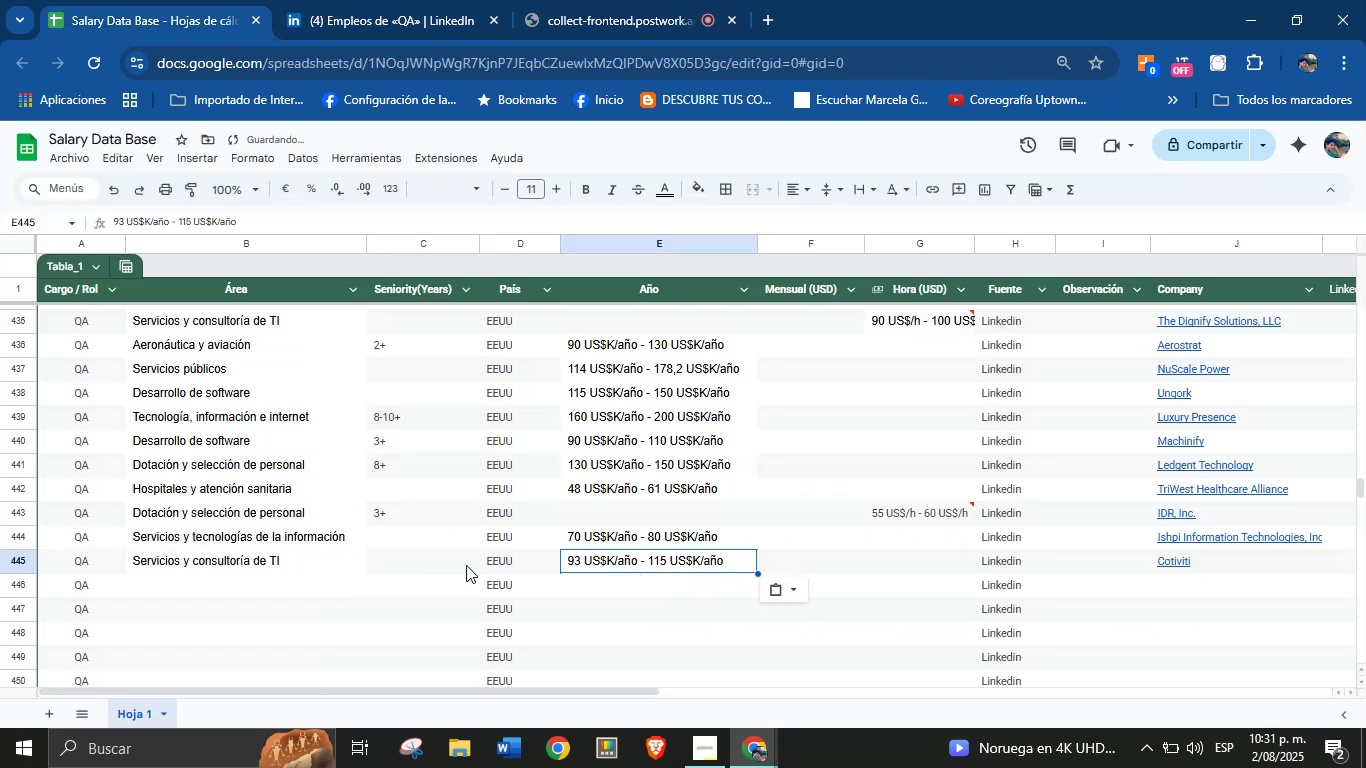 
left_click([269, 588])
 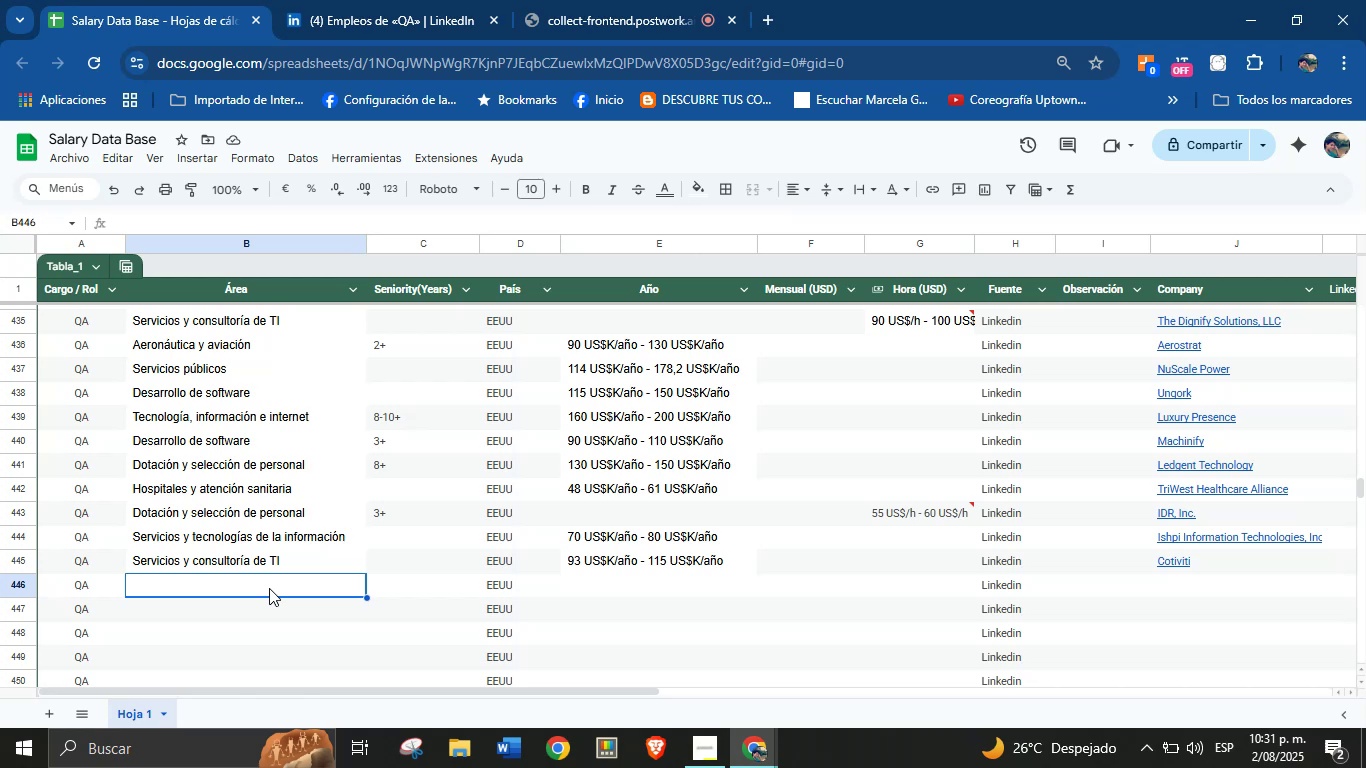 
wait(32.51)
 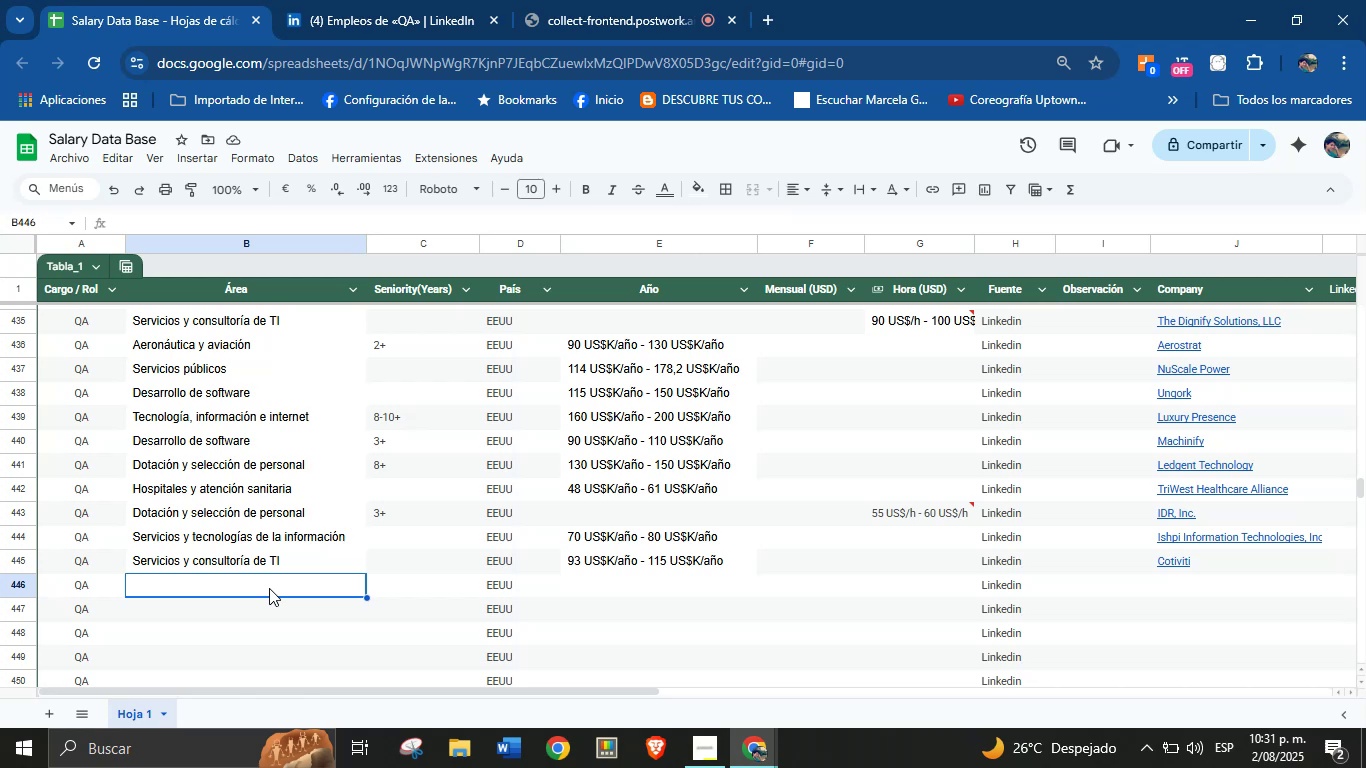 
left_click([376, 0])
 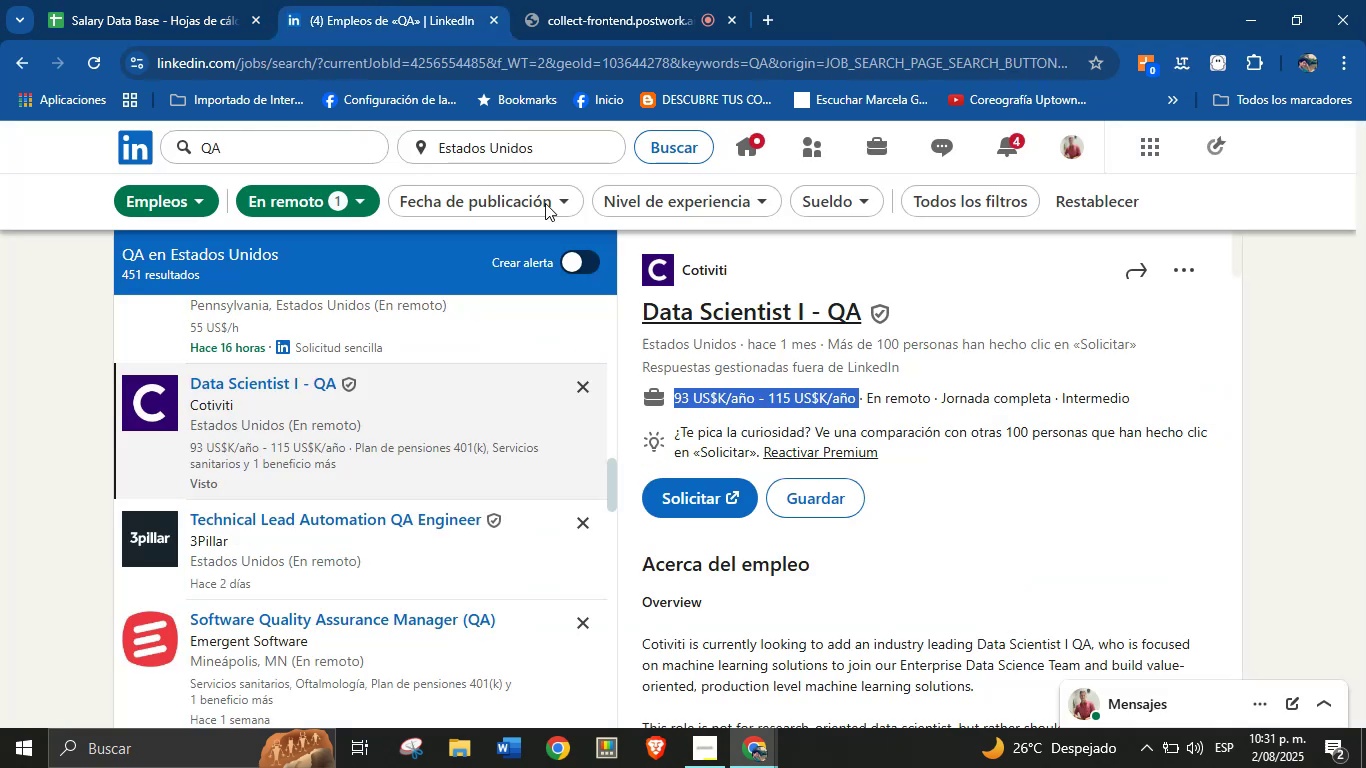 
left_click([240, 0])
 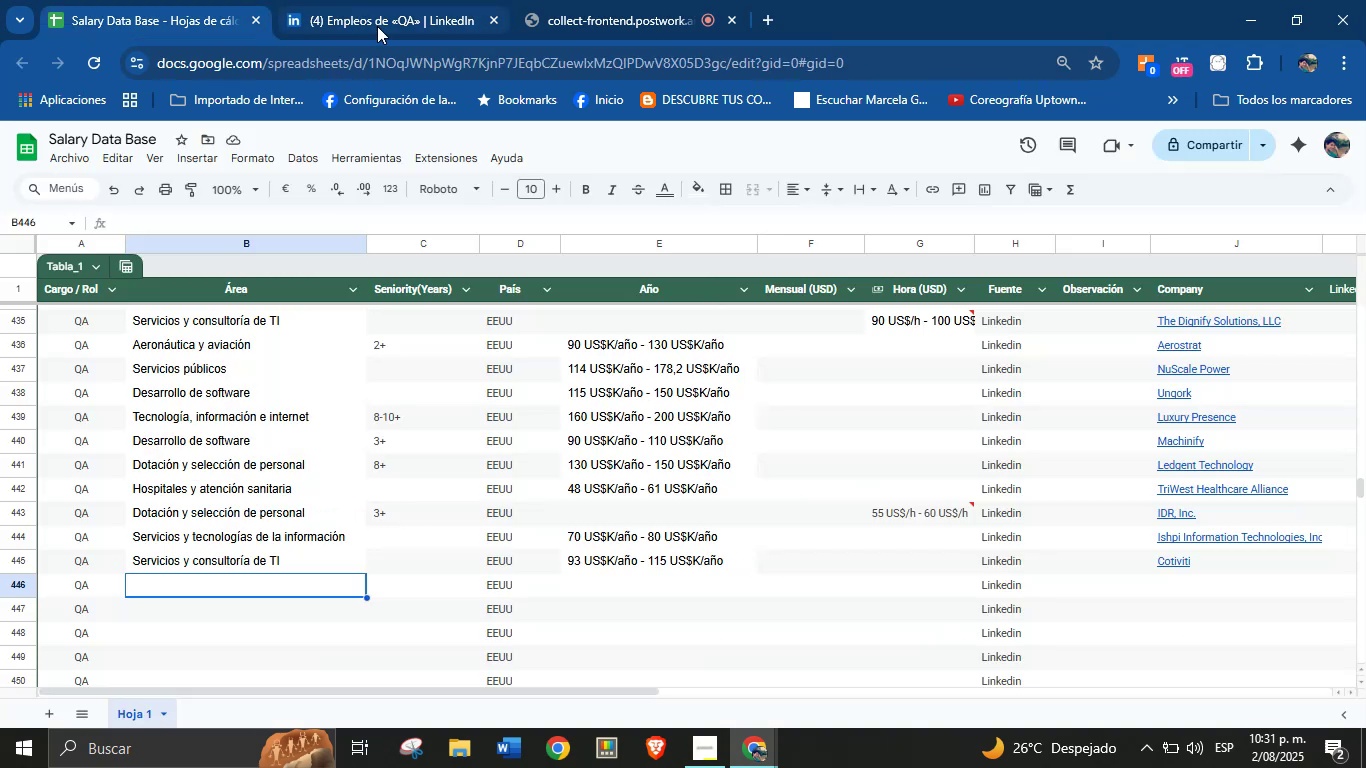 
left_click([429, 0])
 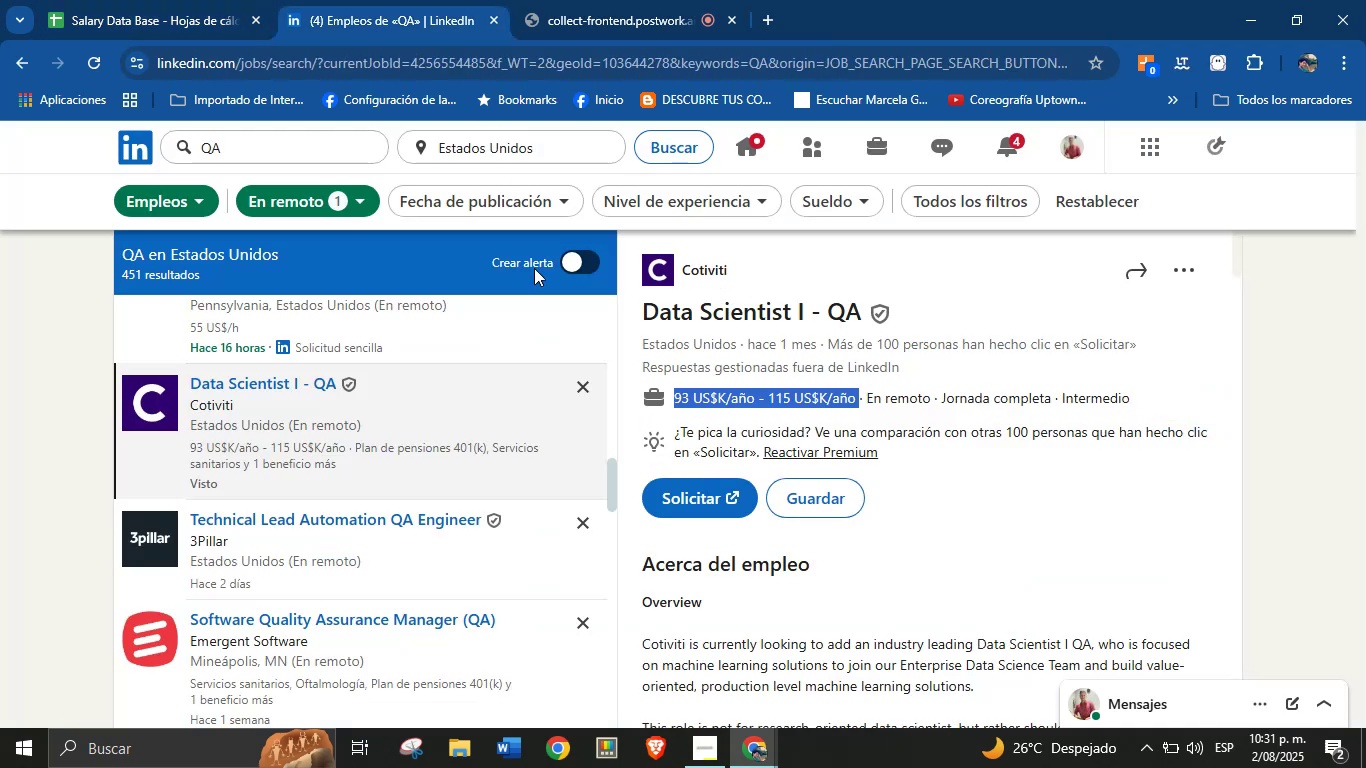 
scroll: coordinate [416, 465], scroll_direction: down, amount: 3.0
 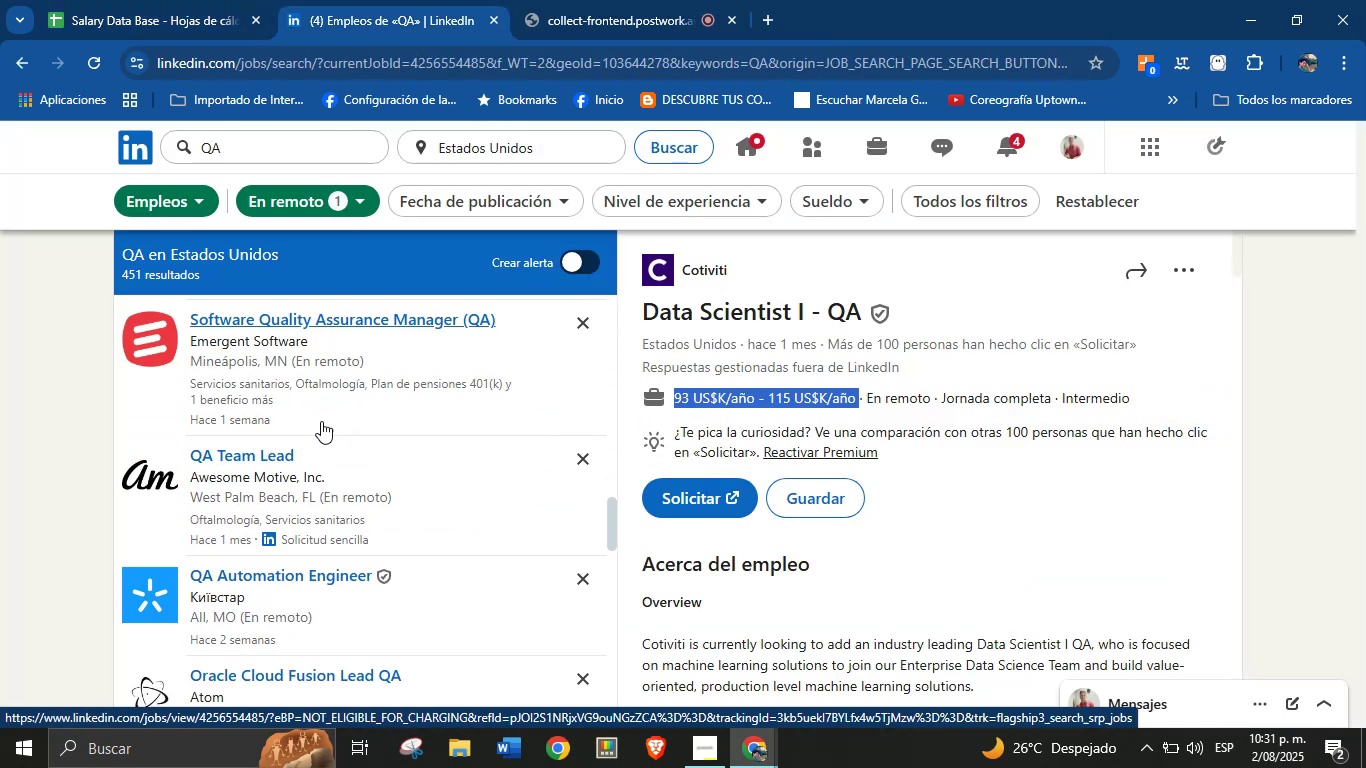 
scroll: coordinate [300, 413], scroll_direction: up, amount: 1.0
 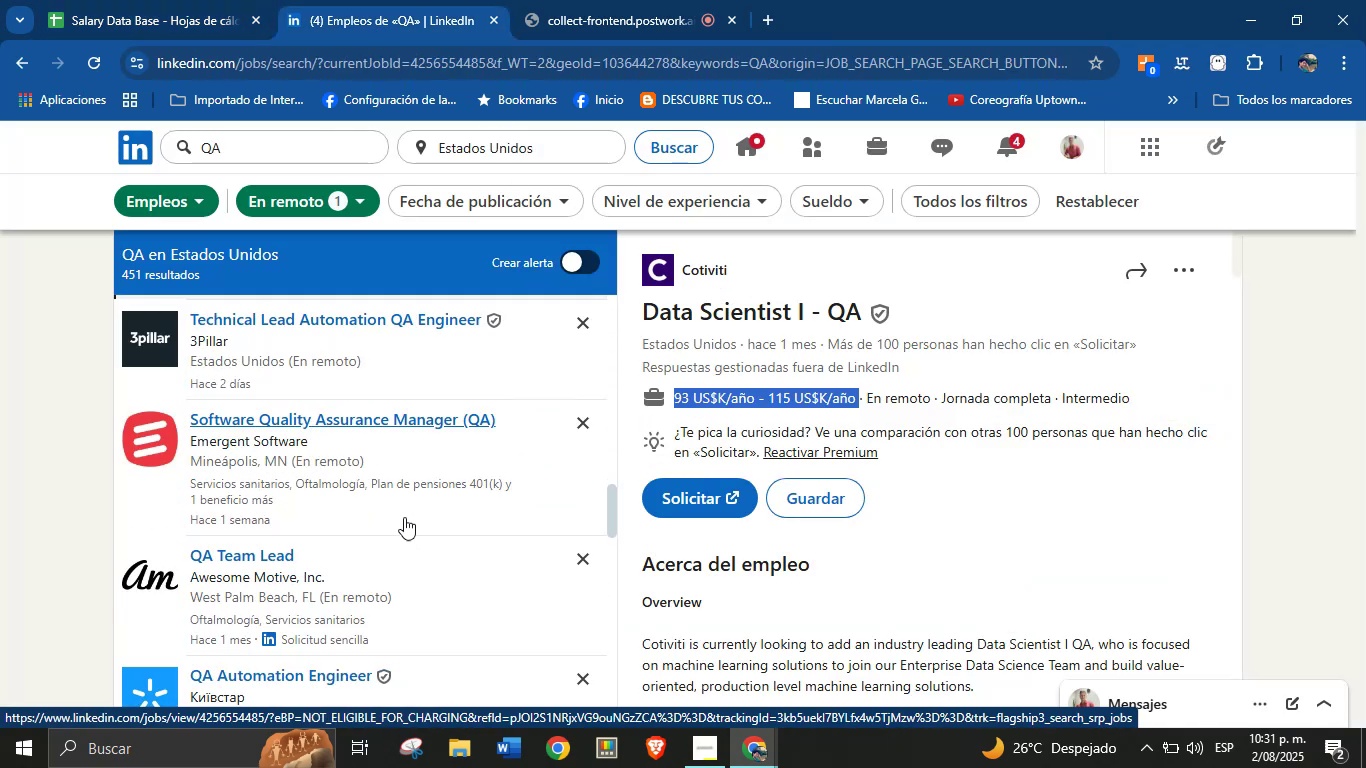 
scroll: coordinate [364, 512], scroll_direction: down, amount: 5.0
 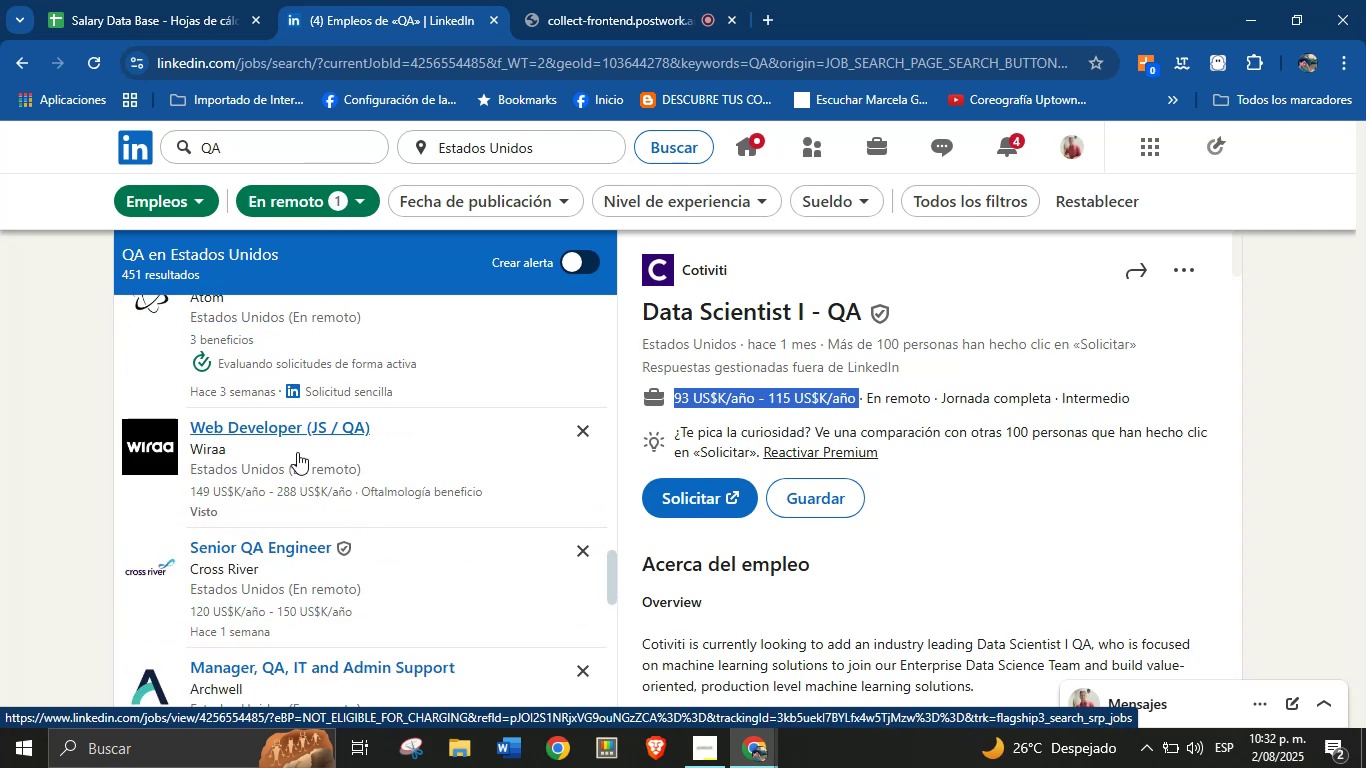 
left_click([271, 426])
 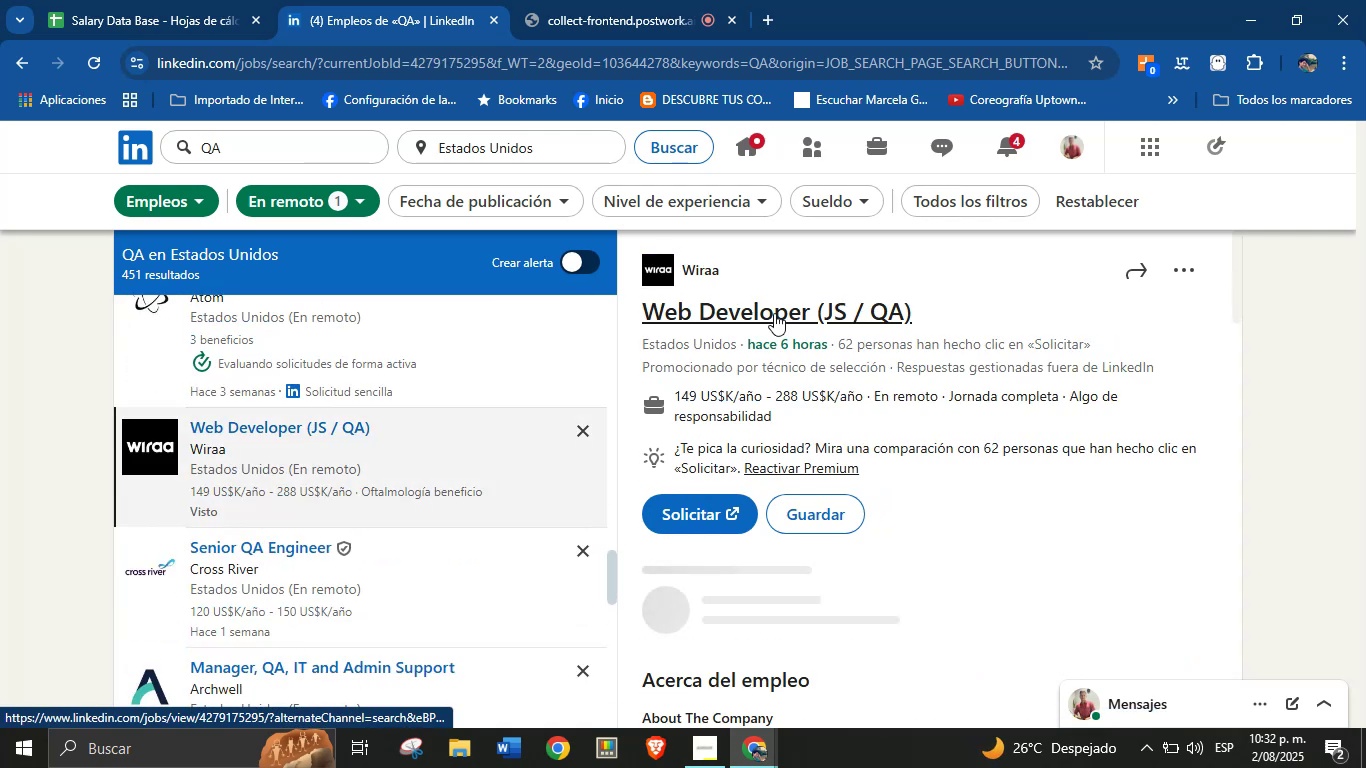 
left_click_drag(start_coordinate=[726, 263], to_coordinate=[681, 274])
 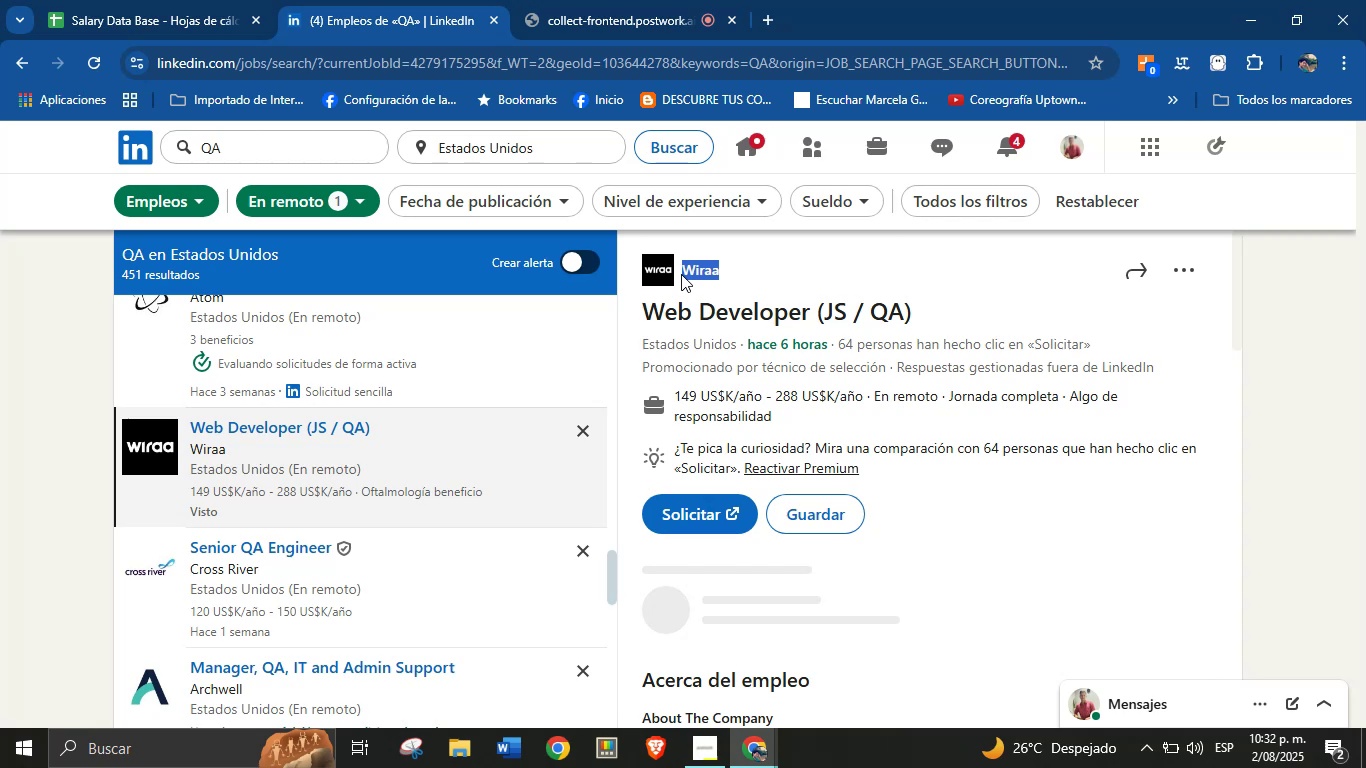 
key(Control+C)
 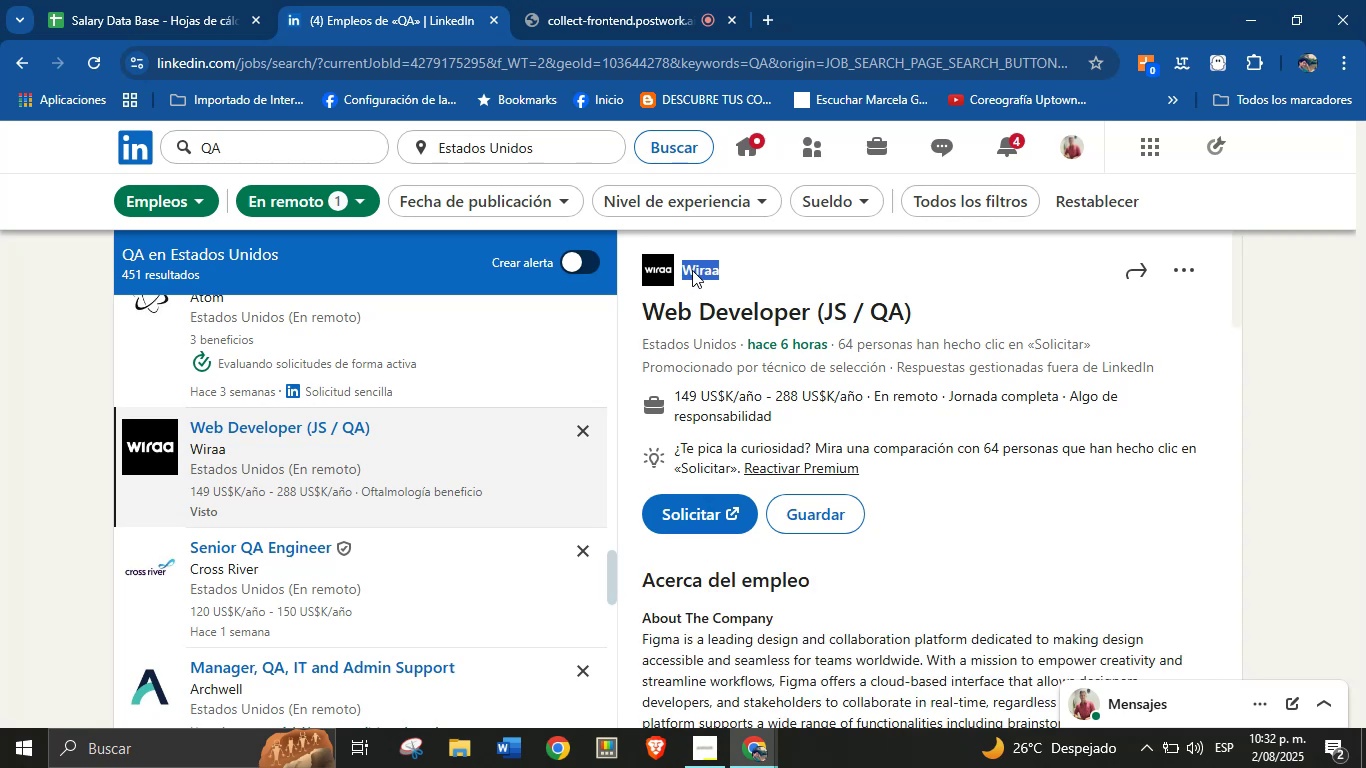 
left_click([776, 269])
 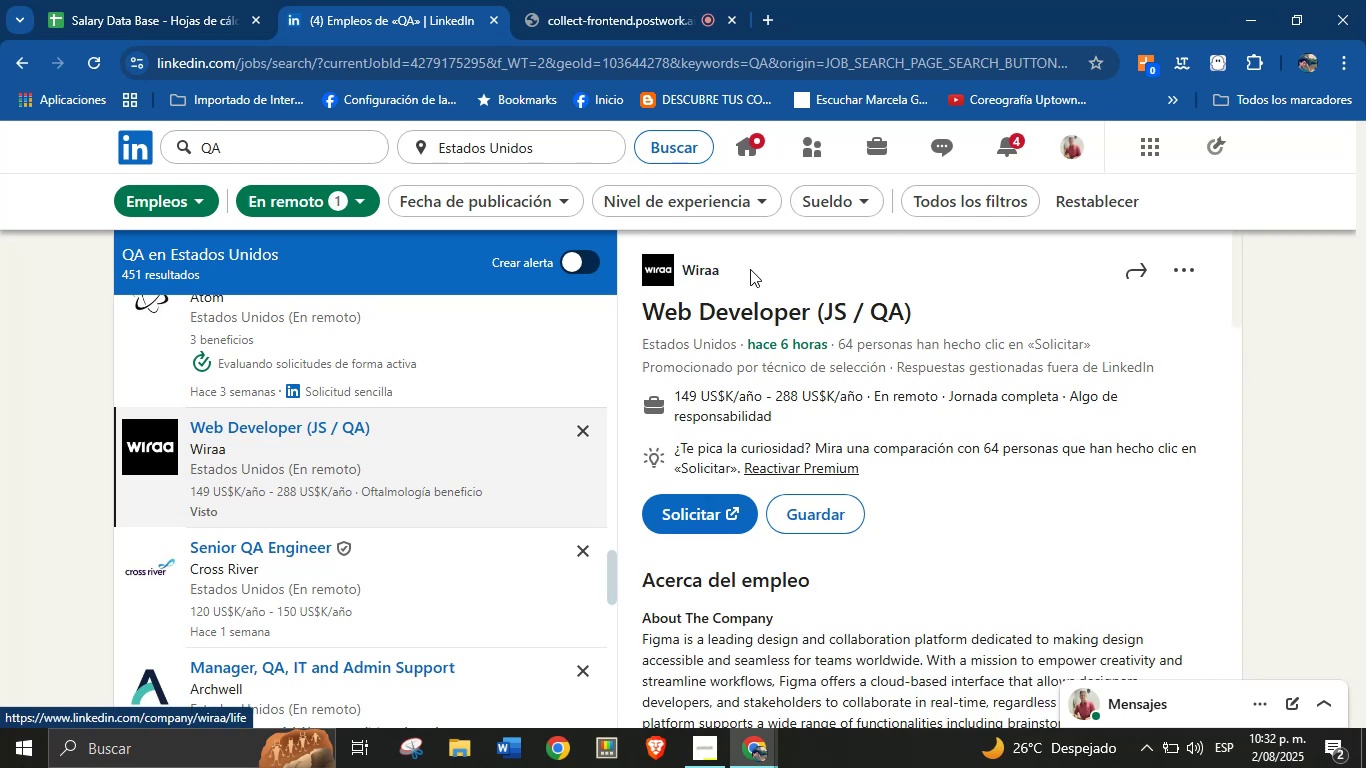 
left_click_drag(start_coordinate=[734, 269], to_coordinate=[684, 271])
 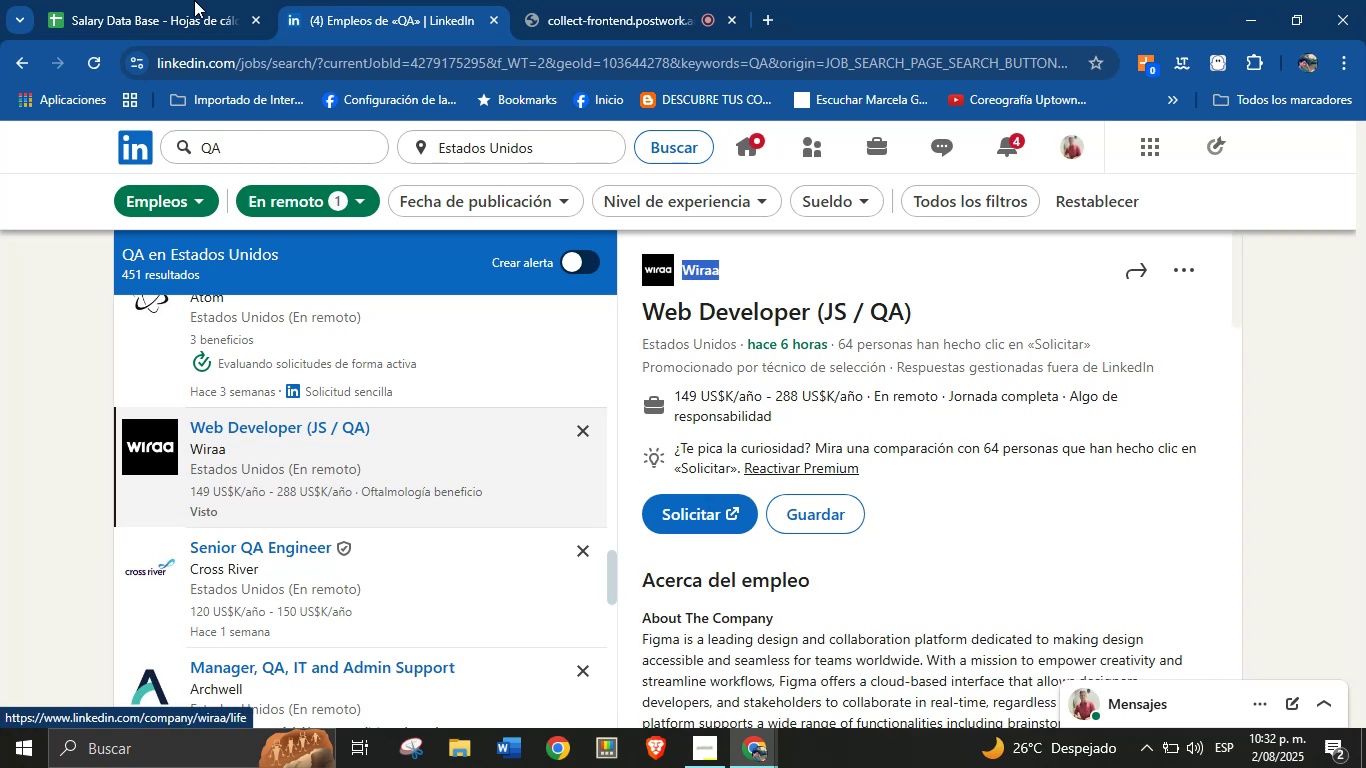 
key(Control+C)
 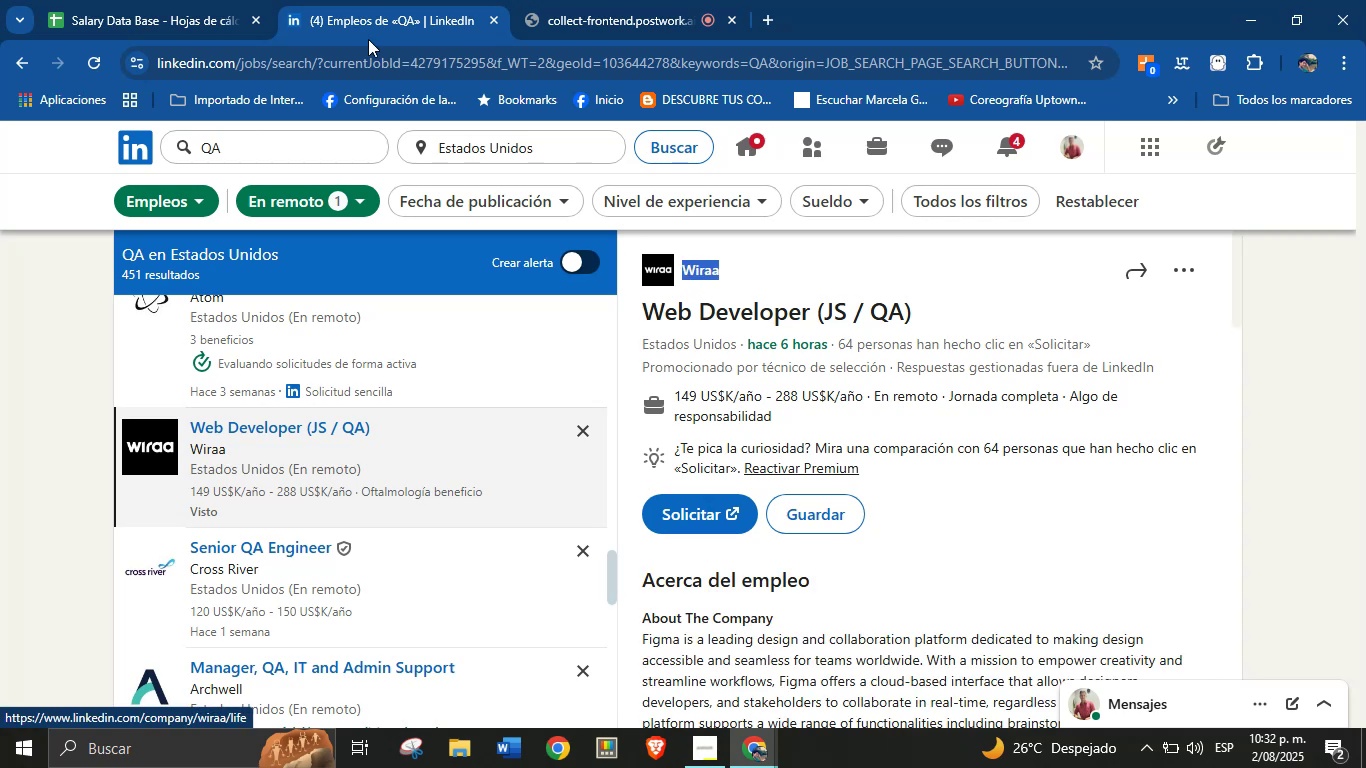 
left_click([185, 0])
 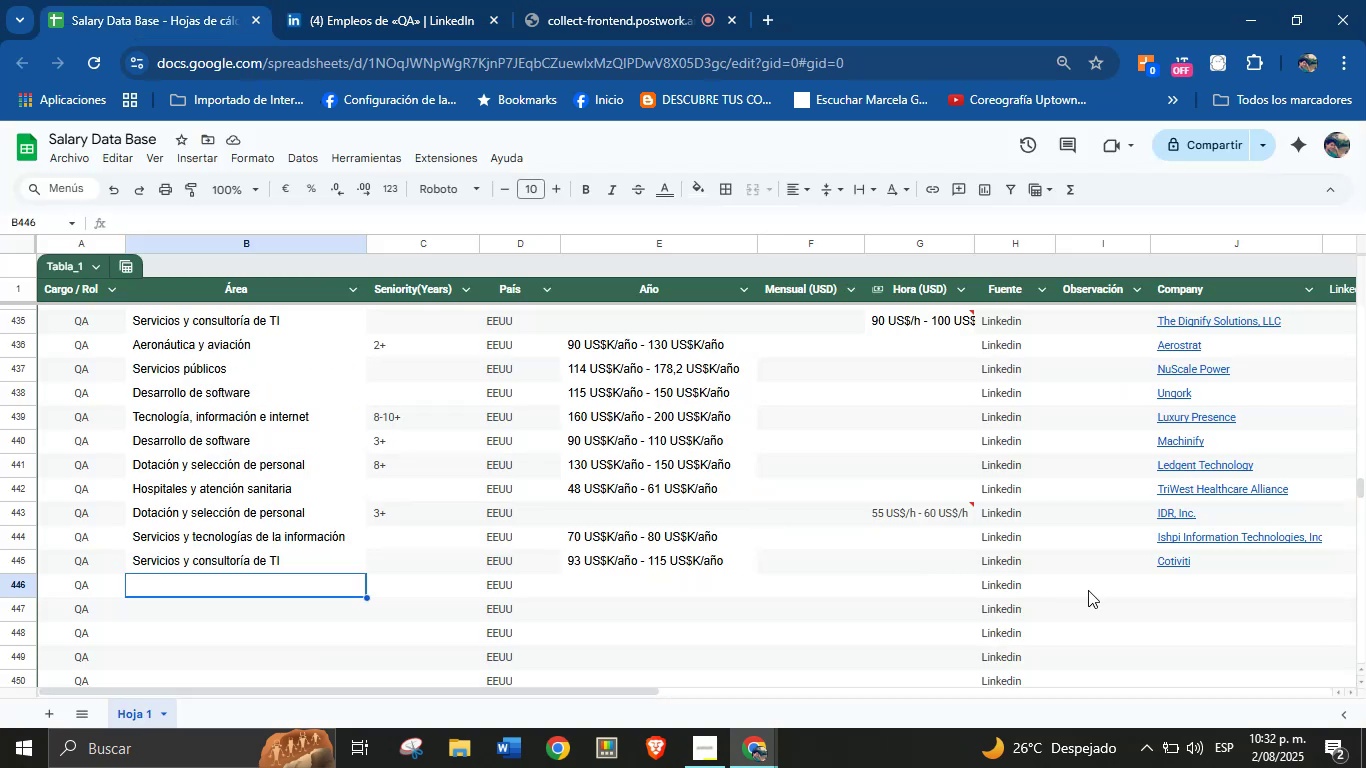 
left_click([1167, 583])
 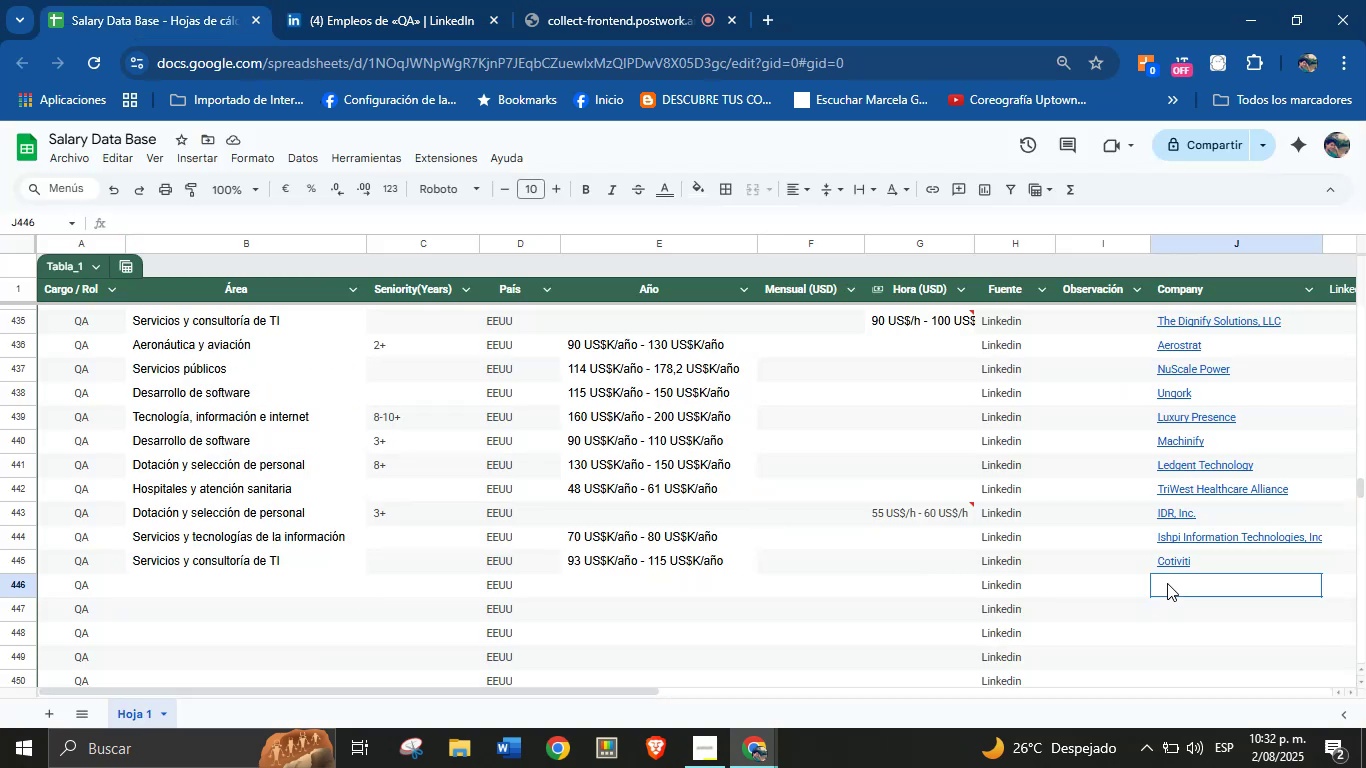 
key(Control+V)
 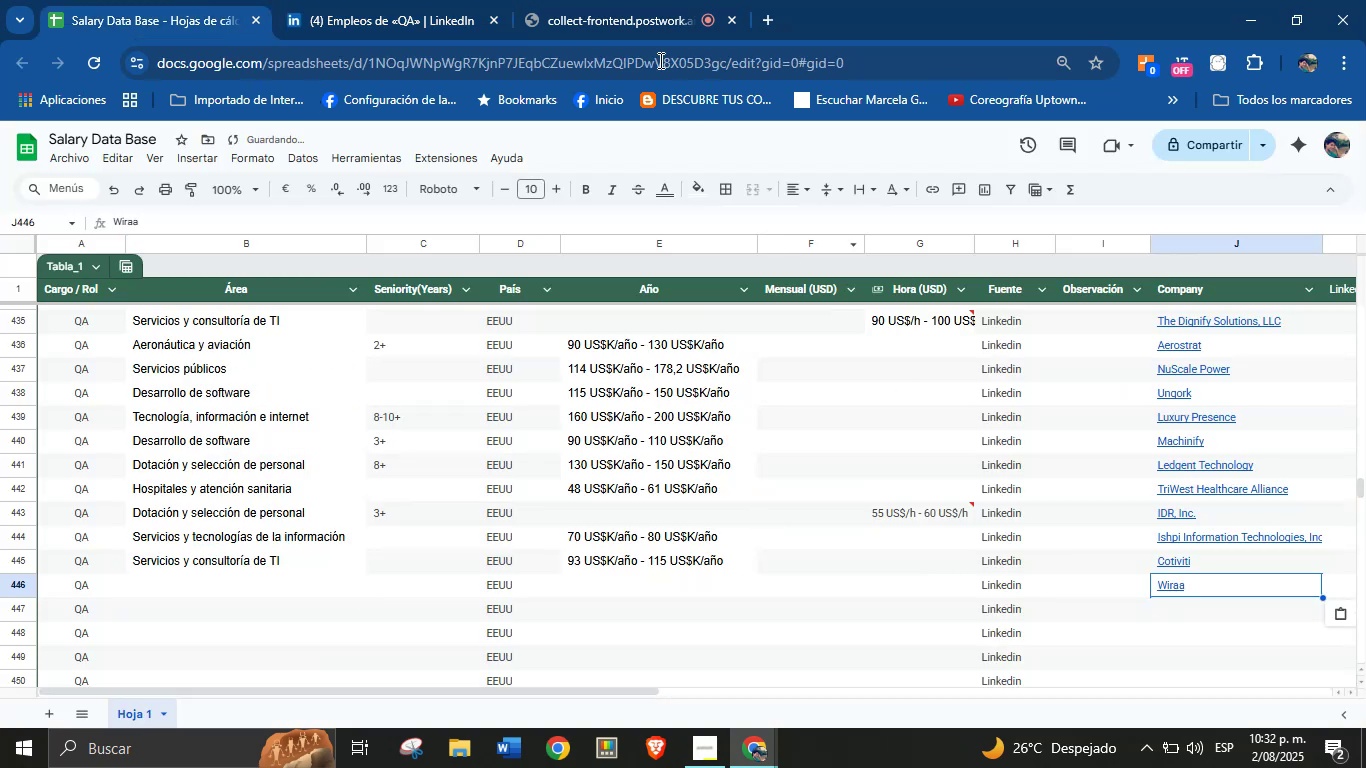 
left_click([486, 0])
 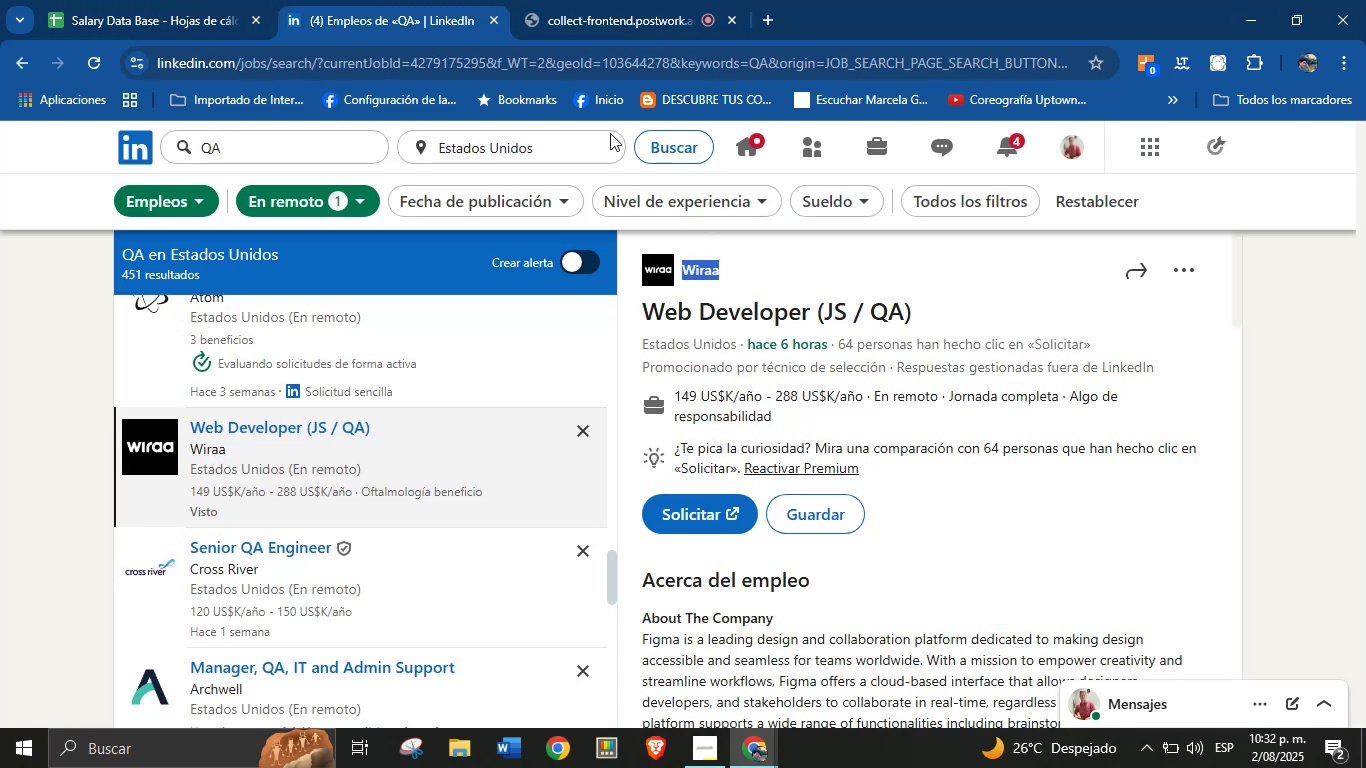 
scroll: coordinate [866, 520], scroll_direction: down, amount: 24.0
 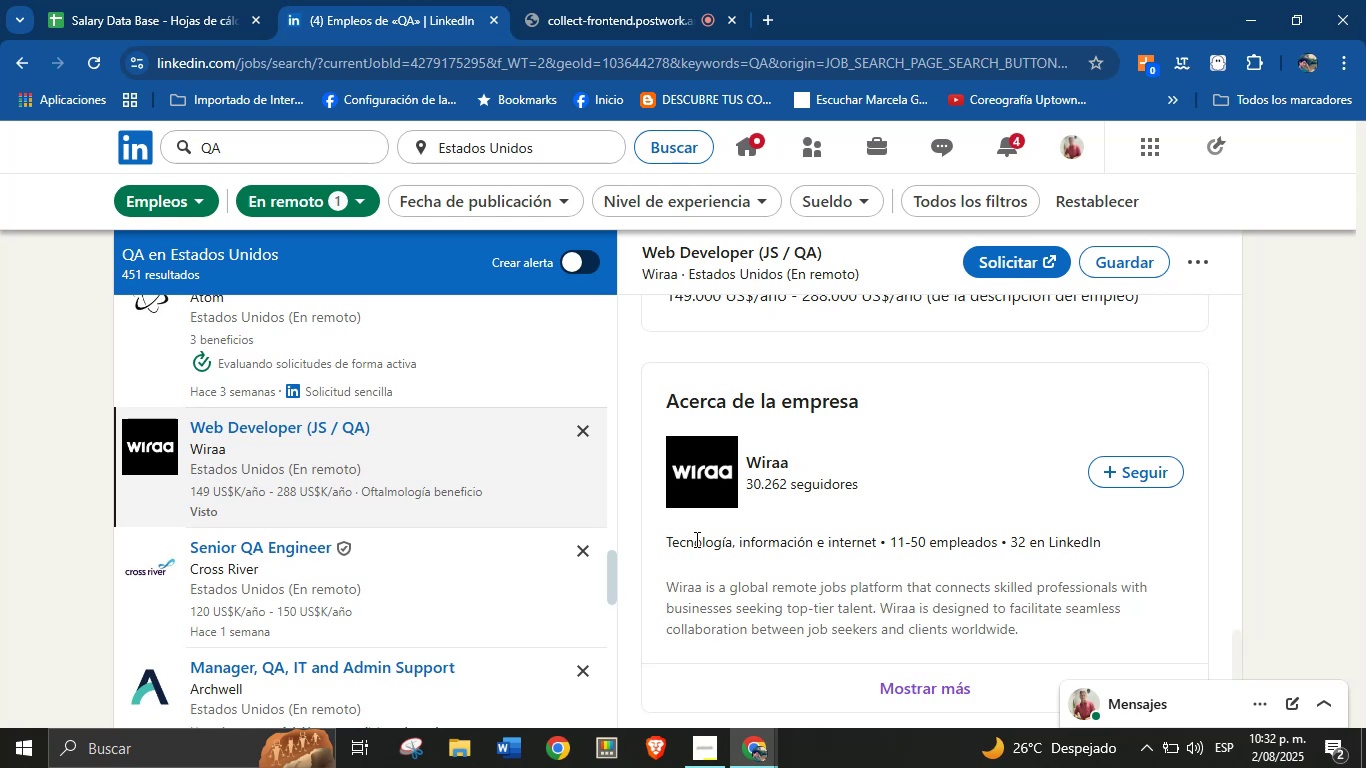 
left_click_drag(start_coordinate=[664, 546], to_coordinate=[877, 544])
 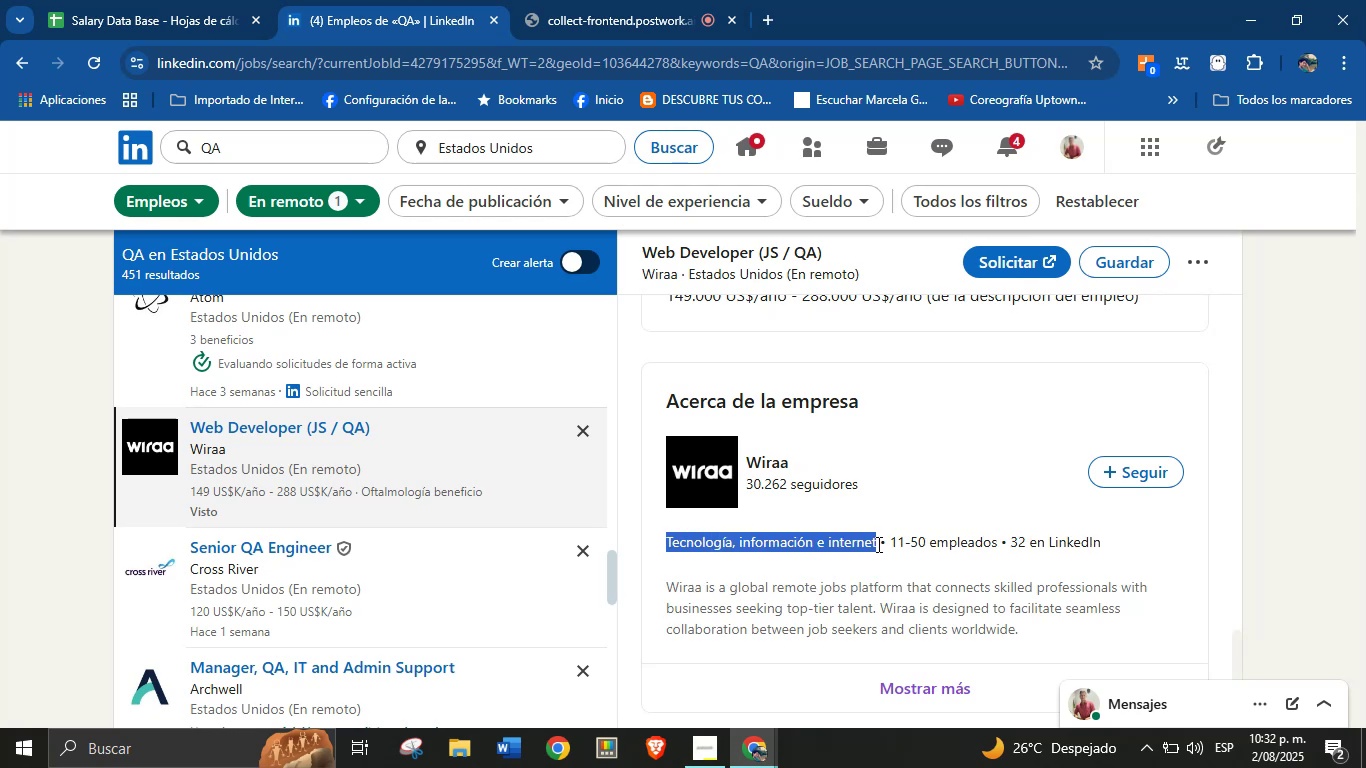 
key(Control+C)
 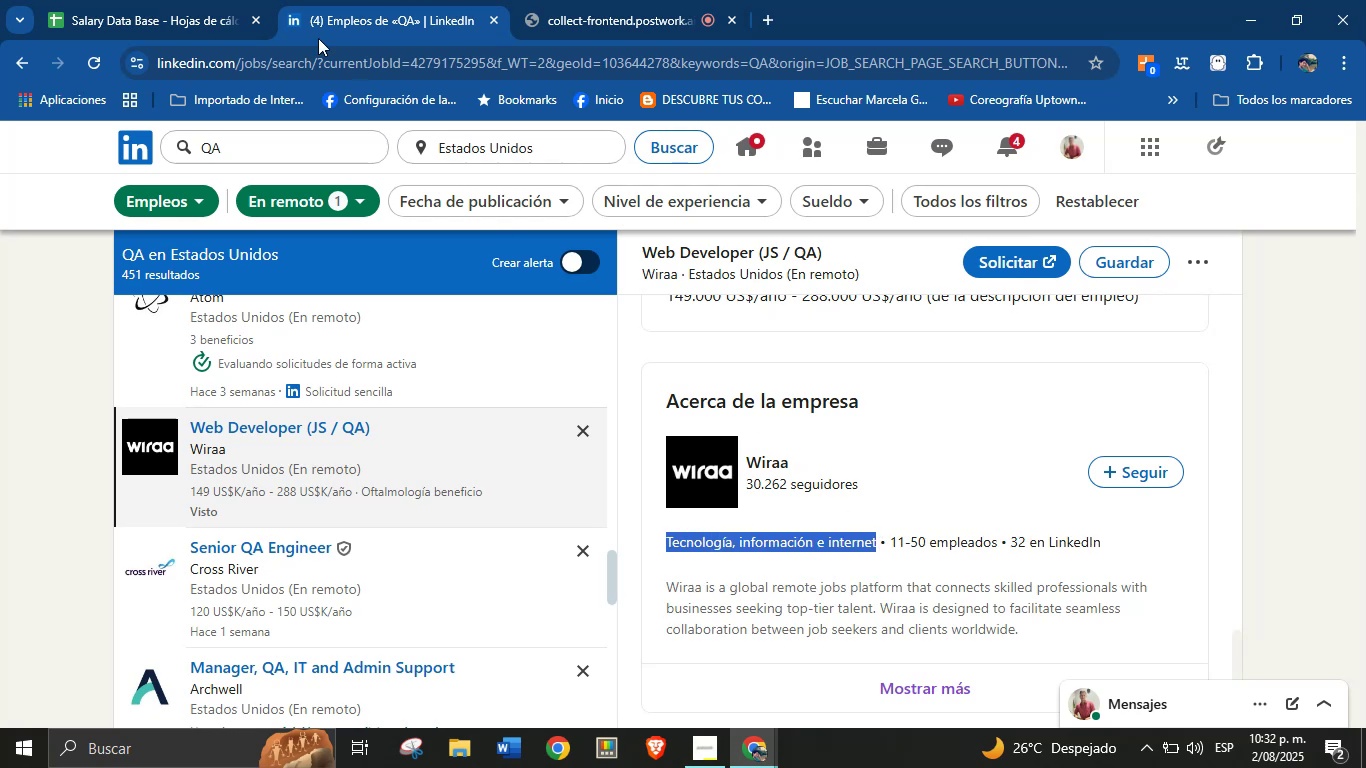 
left_click([259, 0])
 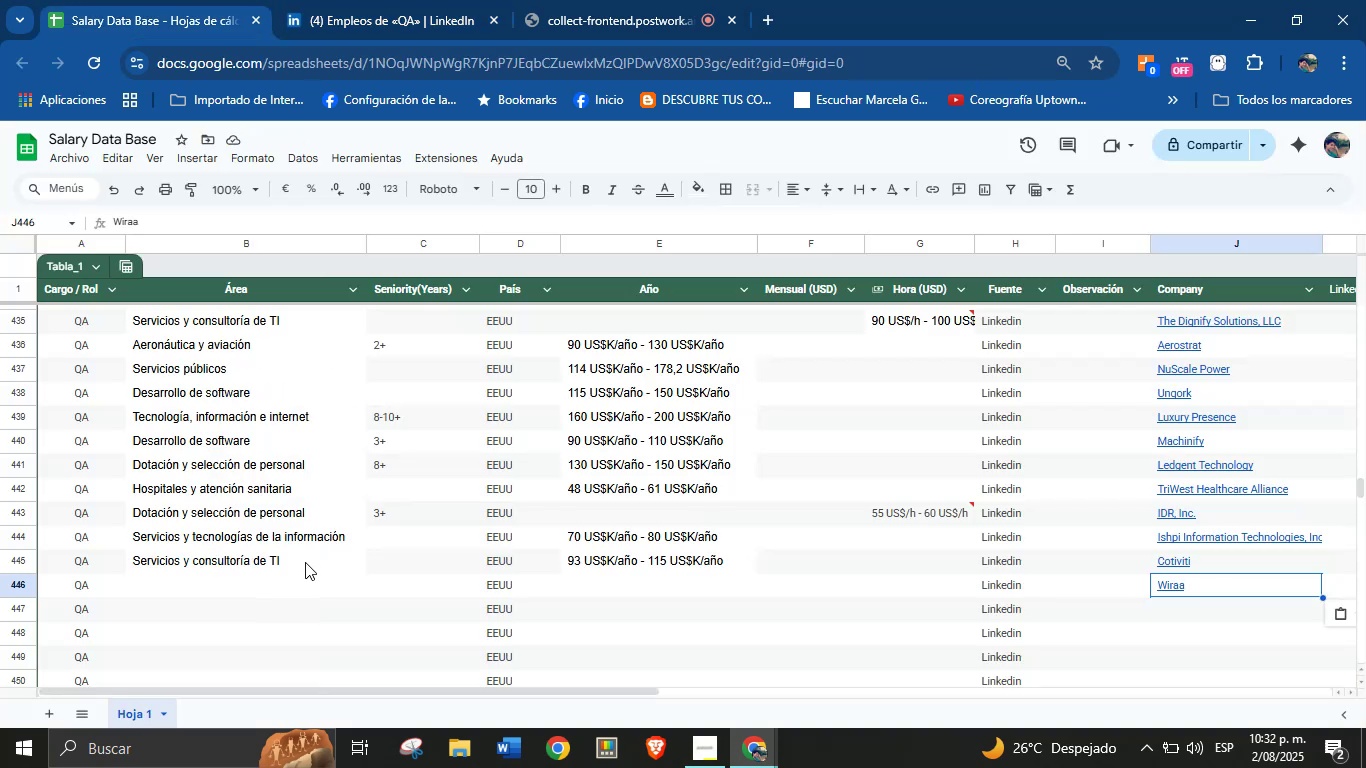 
left_click([270, 580])
 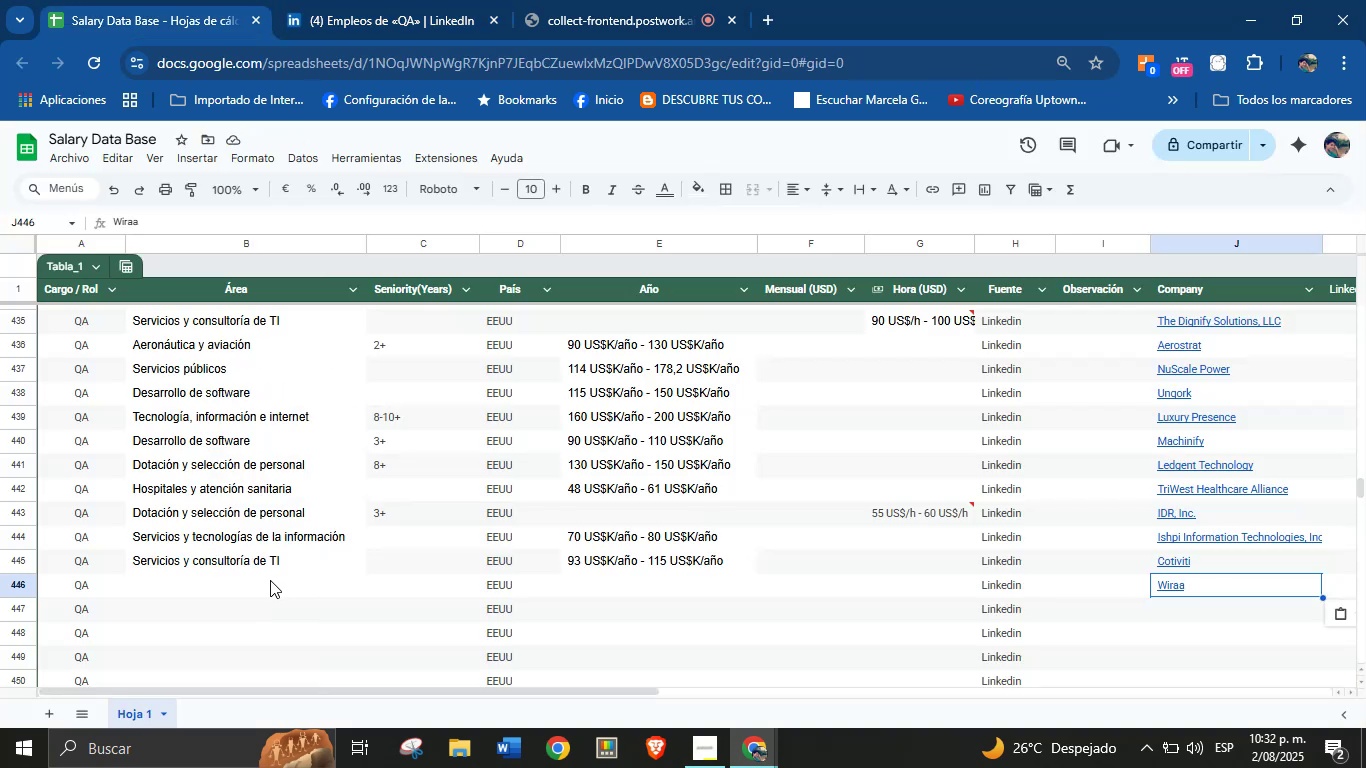 
key(Control+V)
 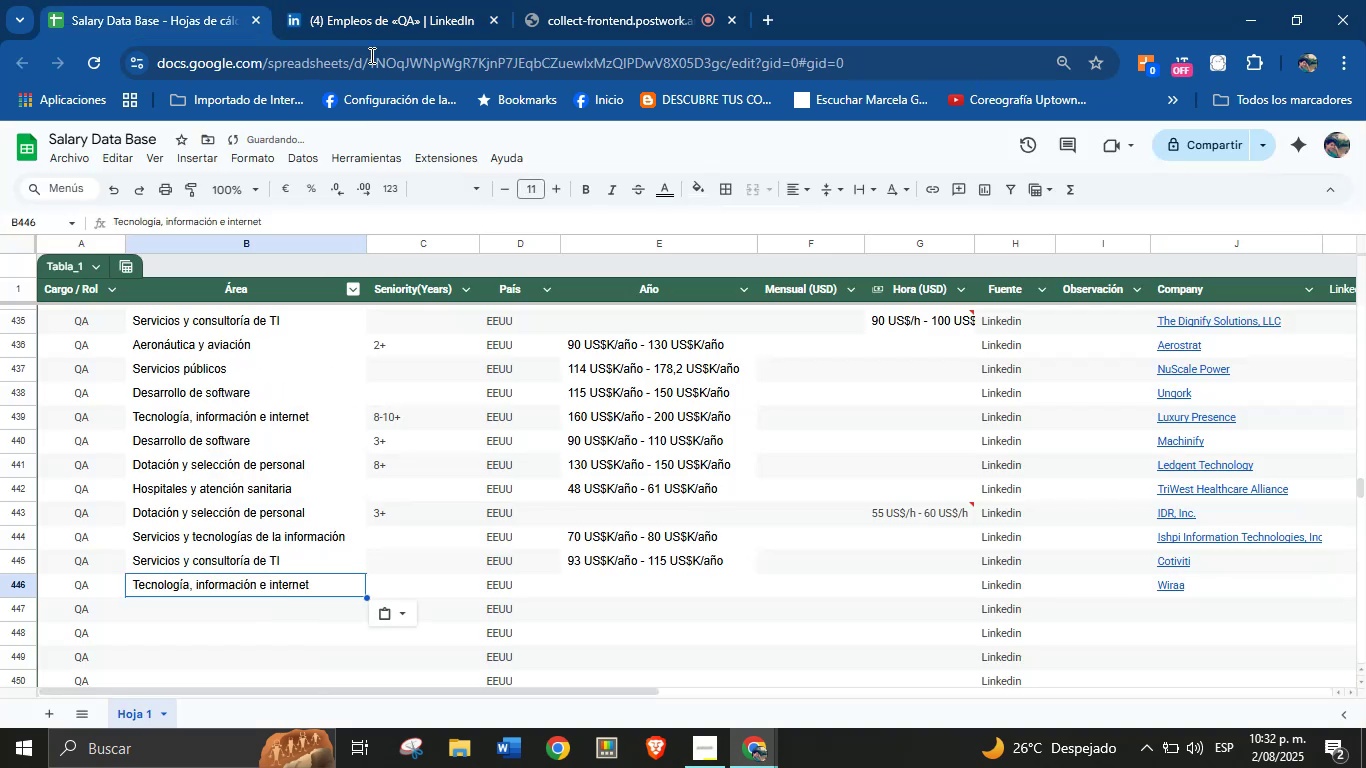 
left_click([371, 0])
 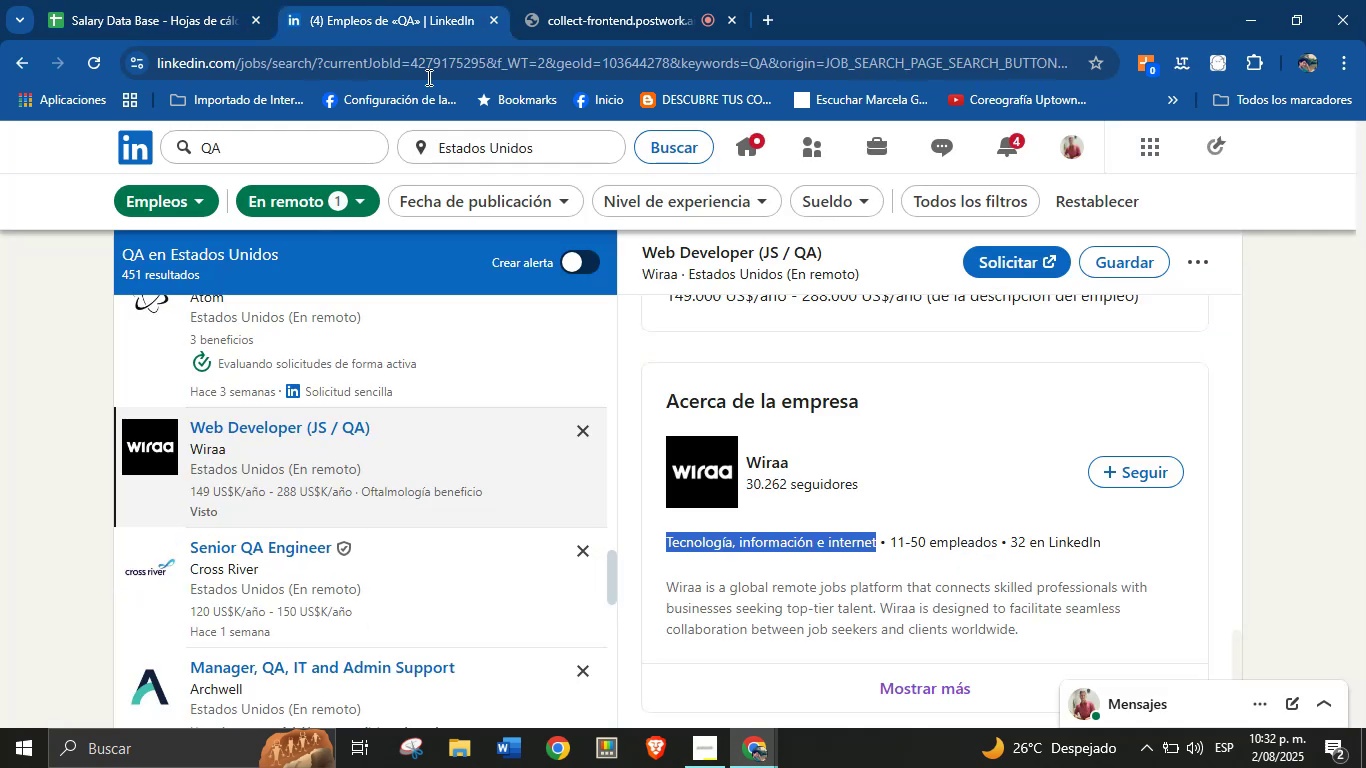 
scroll: coordinate [774, 527], scroll_direction: up, amount: 16.0
 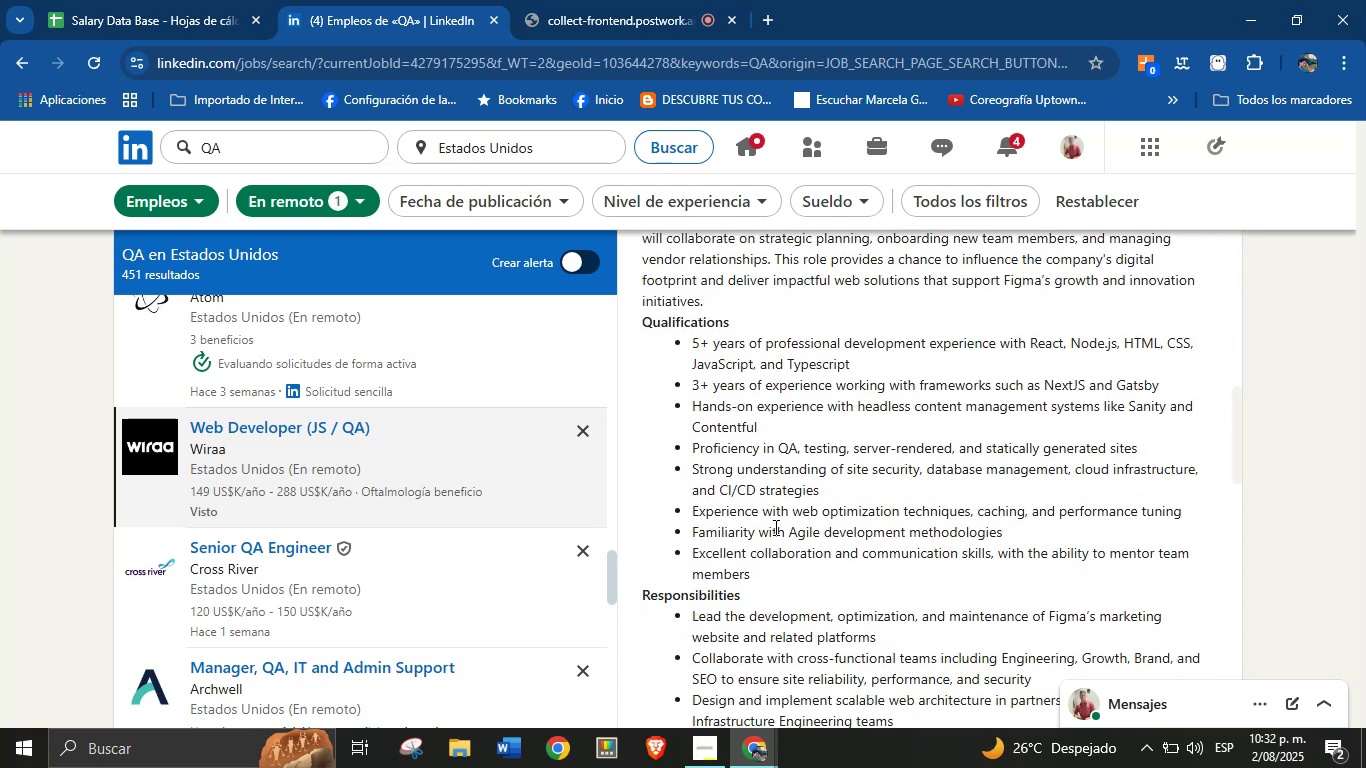 
scroll: coordinate [774, 527], scroll_direction: down, amount: 2.0
 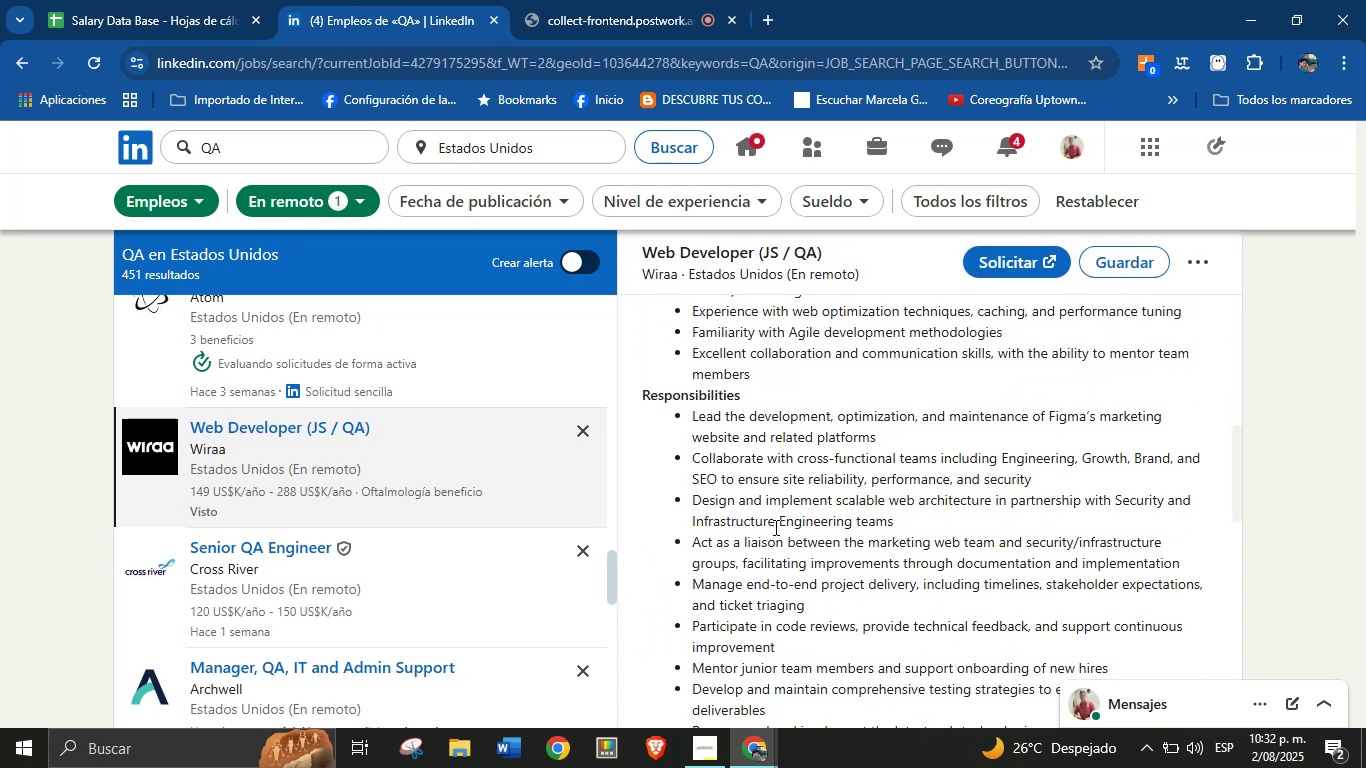 
scroll: coordinate [774, 527], scroll_direction: up, amount: 18.0
 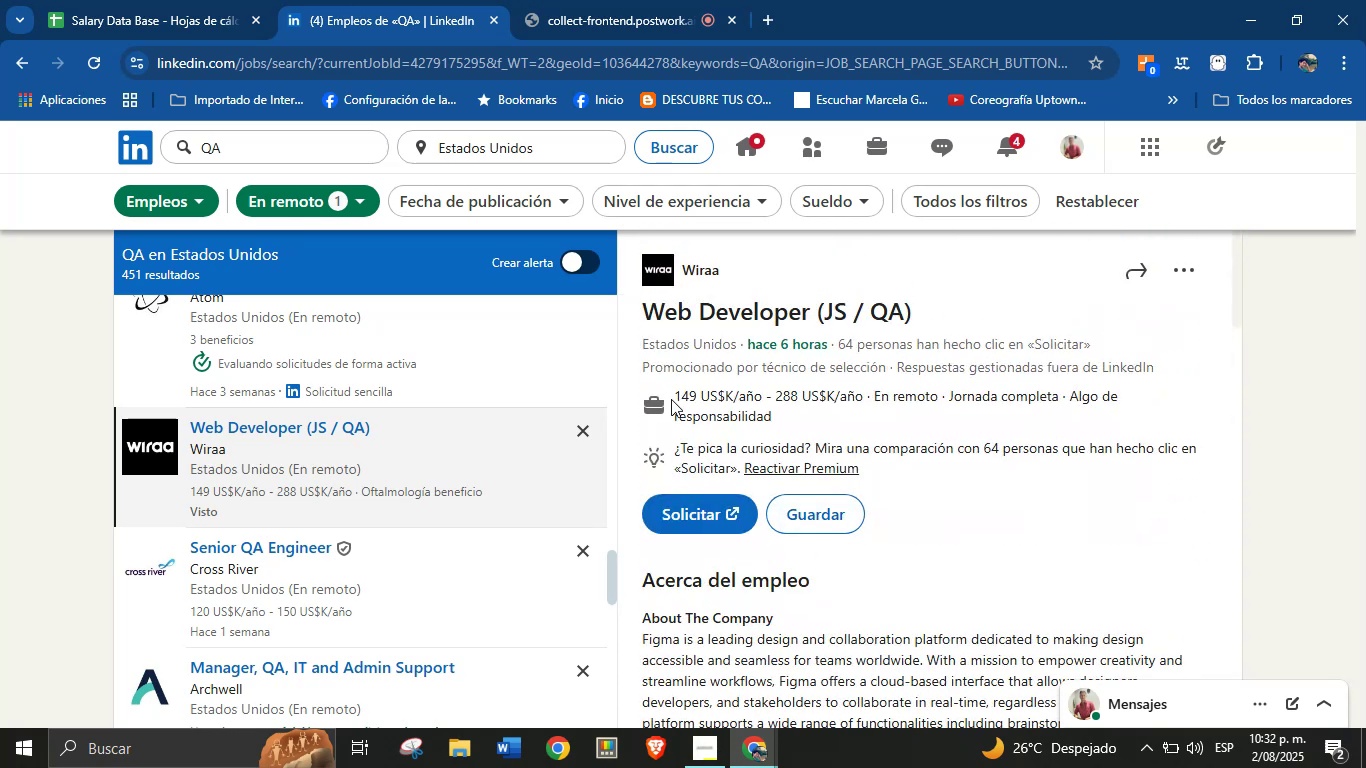 
left_click_drag(start_coordinate=[671, 403], to_coordinate=[873, 402])
 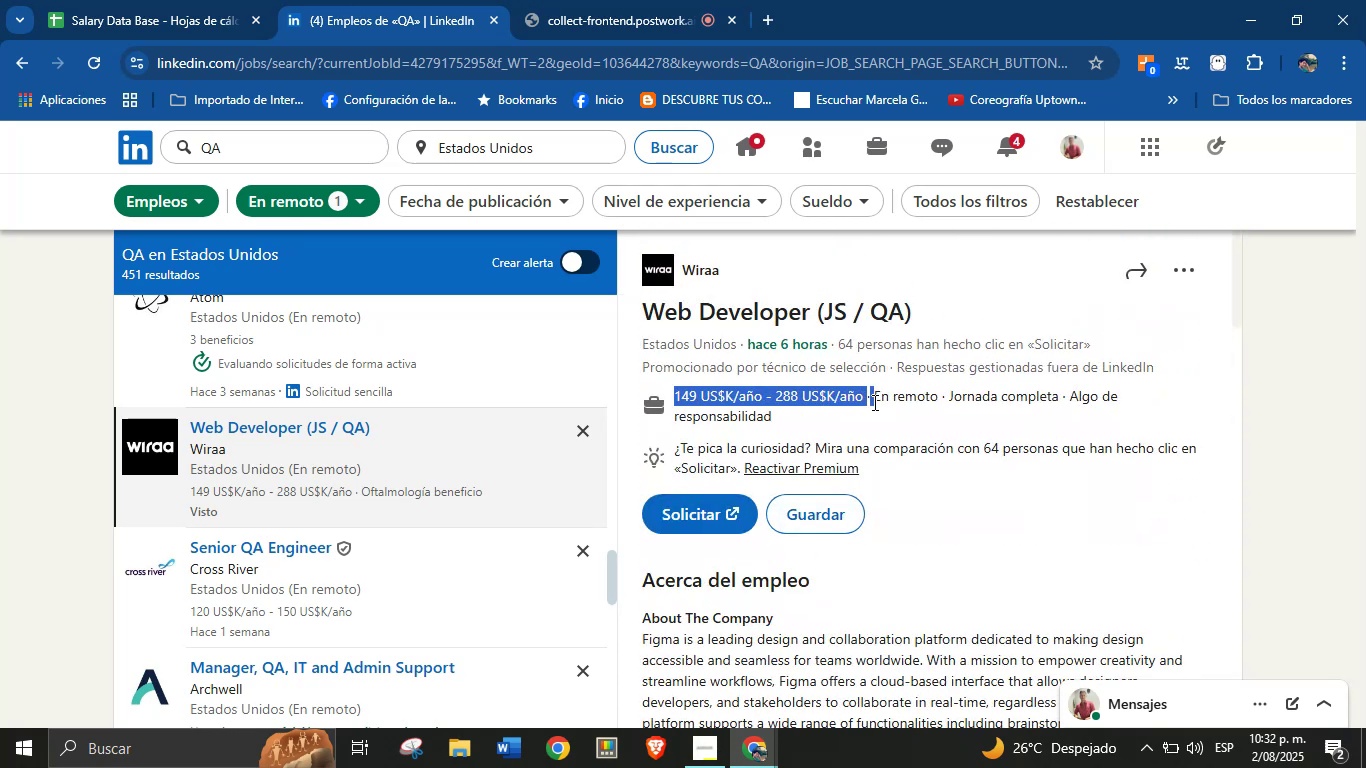 
key(Control+C)
 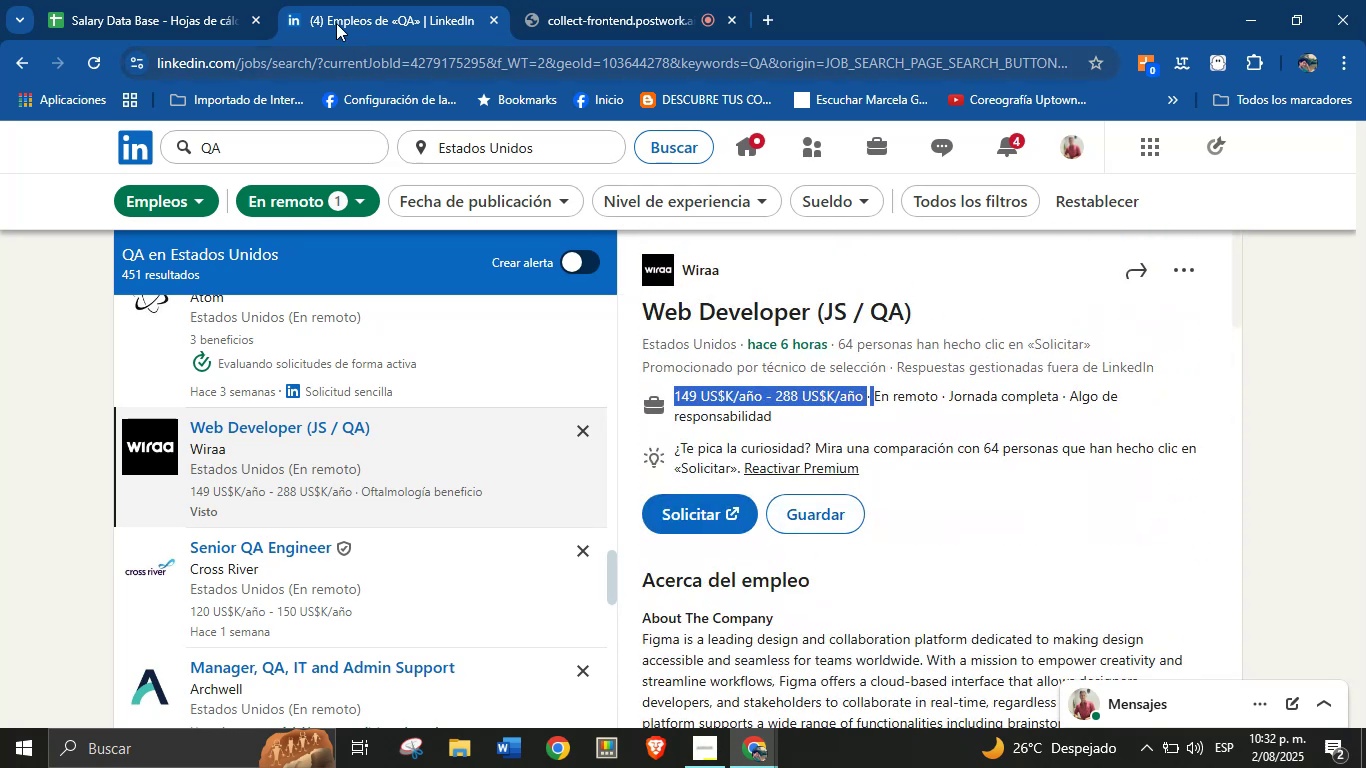 
left_click([245, 0])
 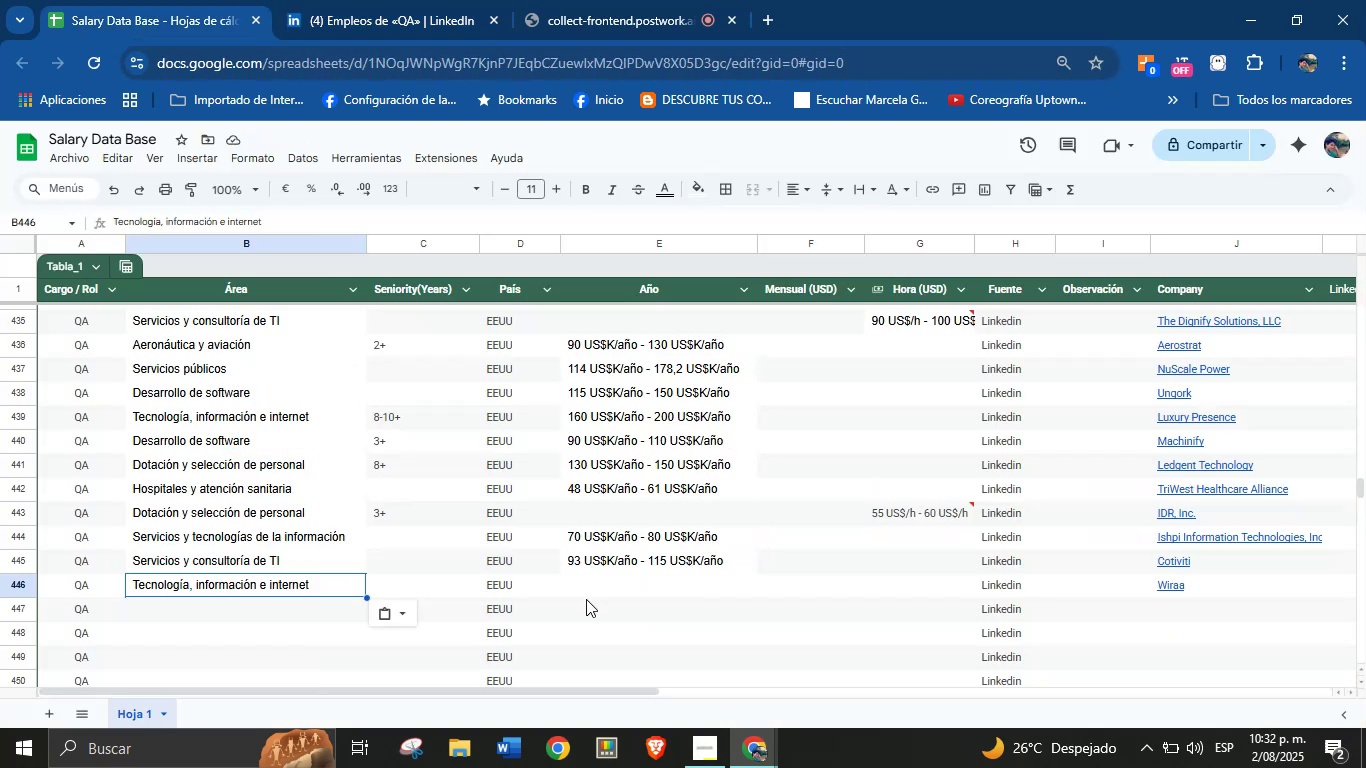 
key(Control+V)
 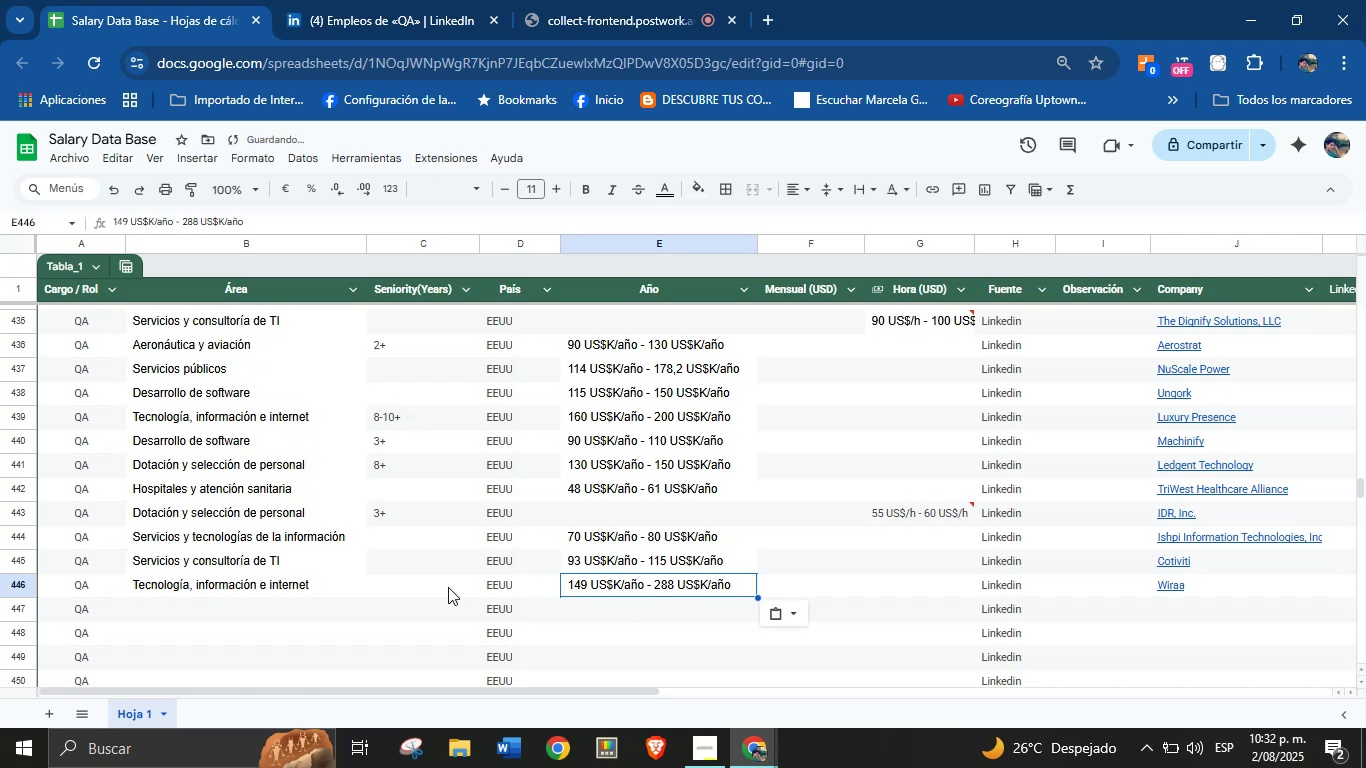 
left_click([397, 583])
 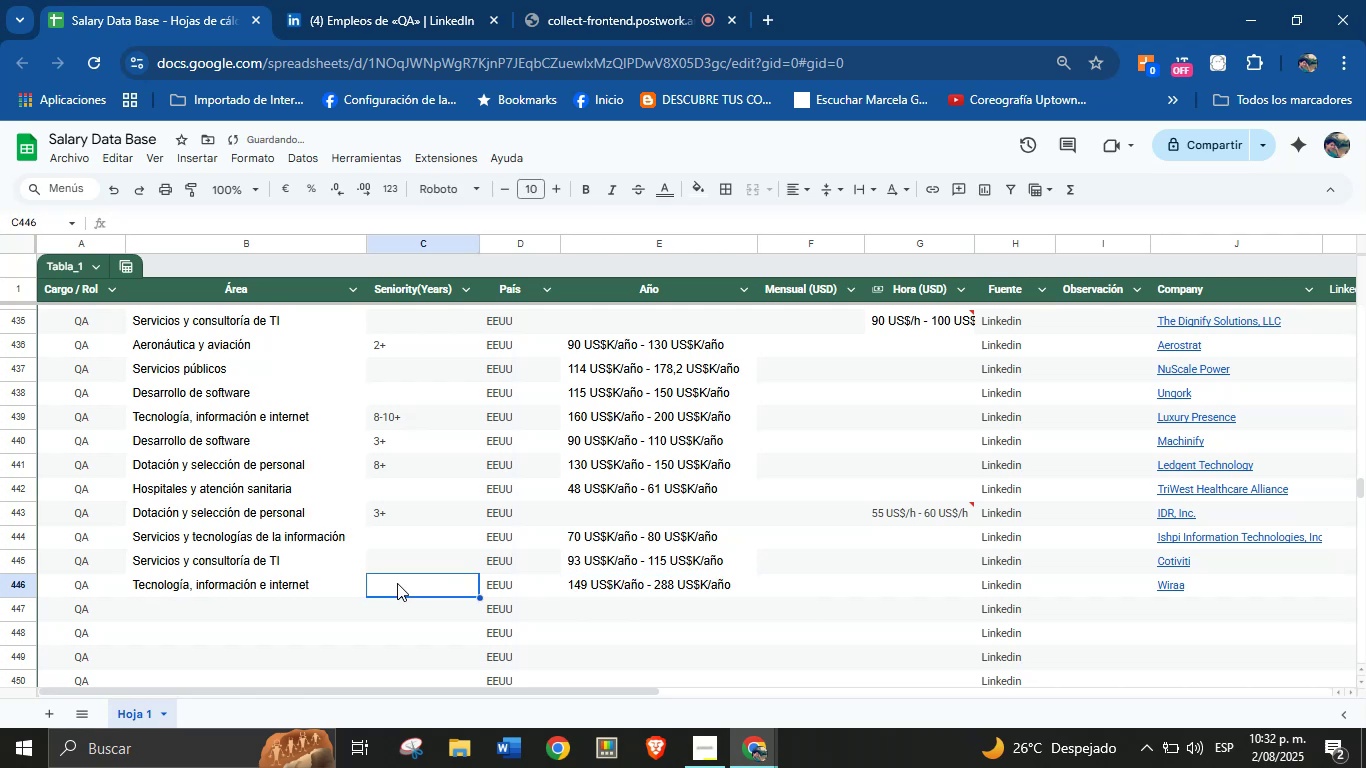 
key(5)
 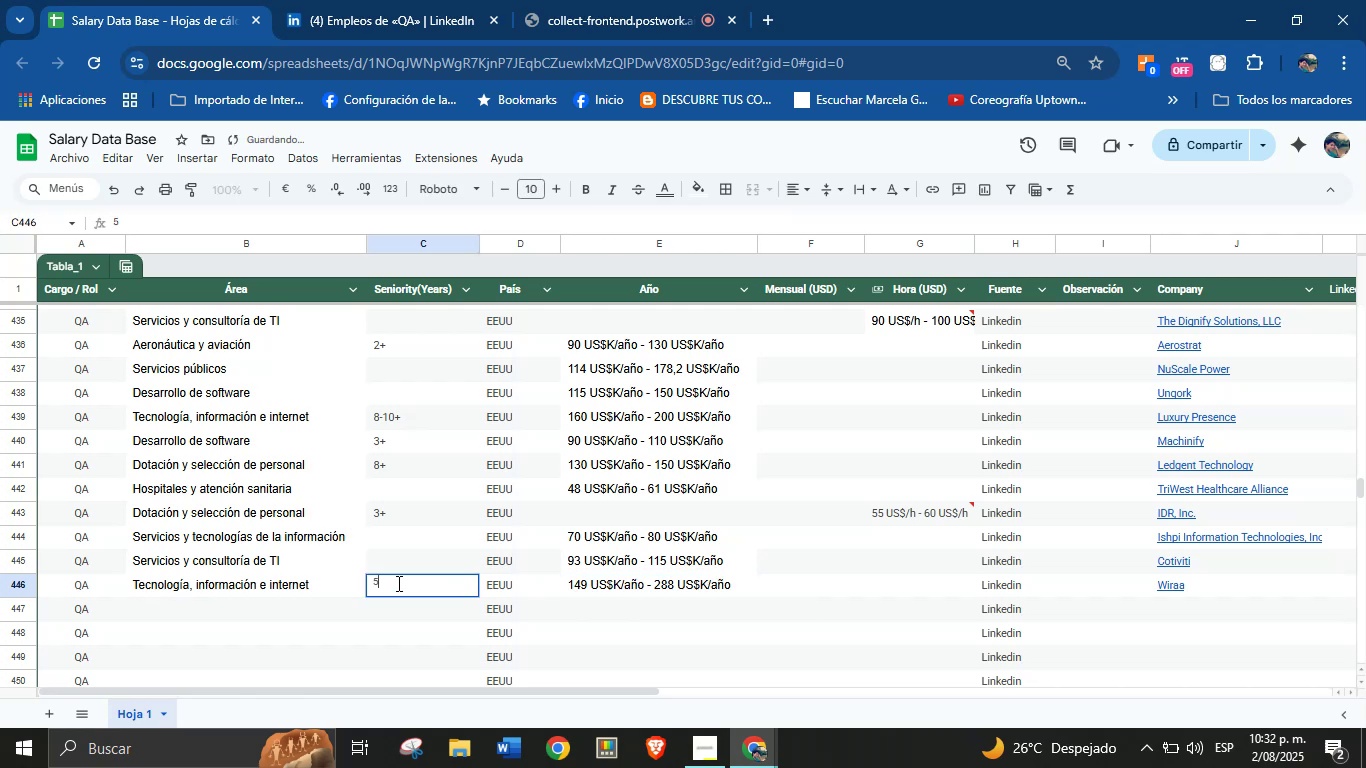 
key(Equal)
 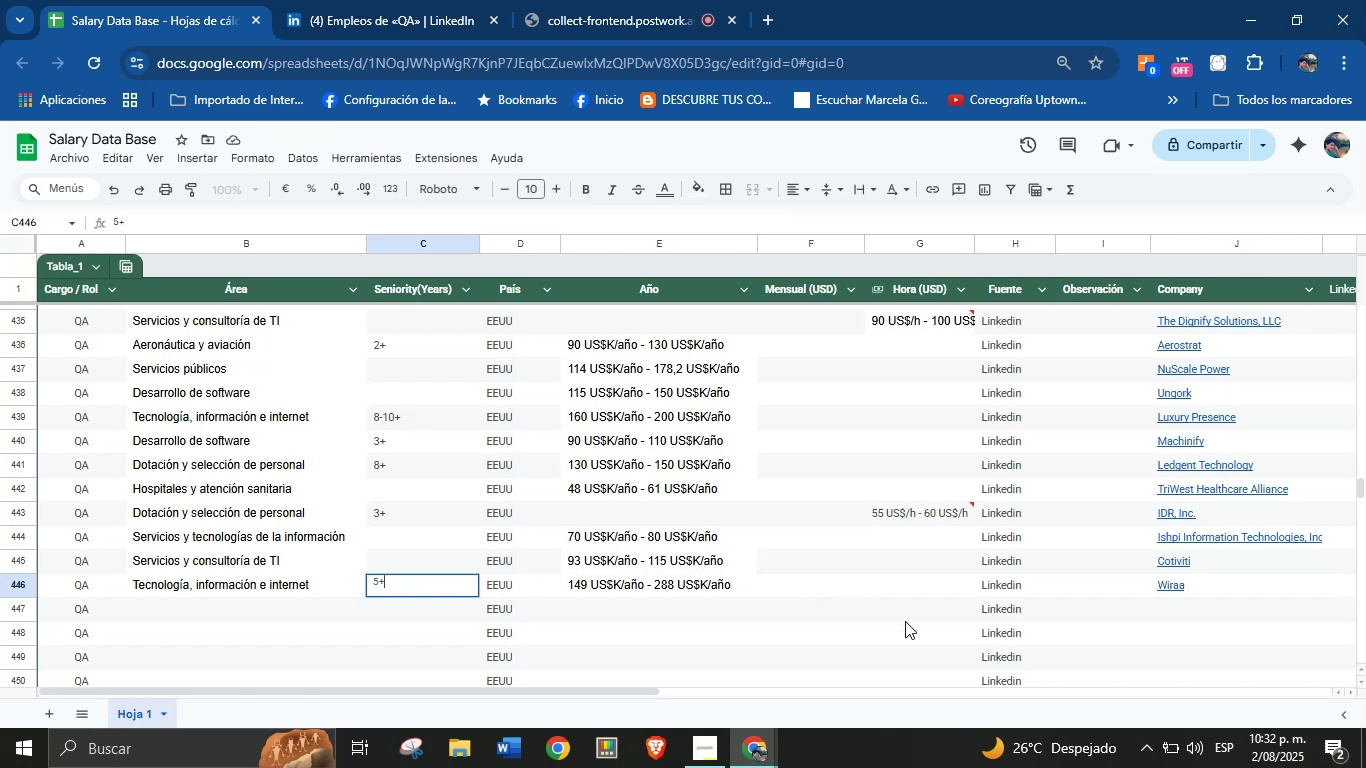 
wait(9.85)
 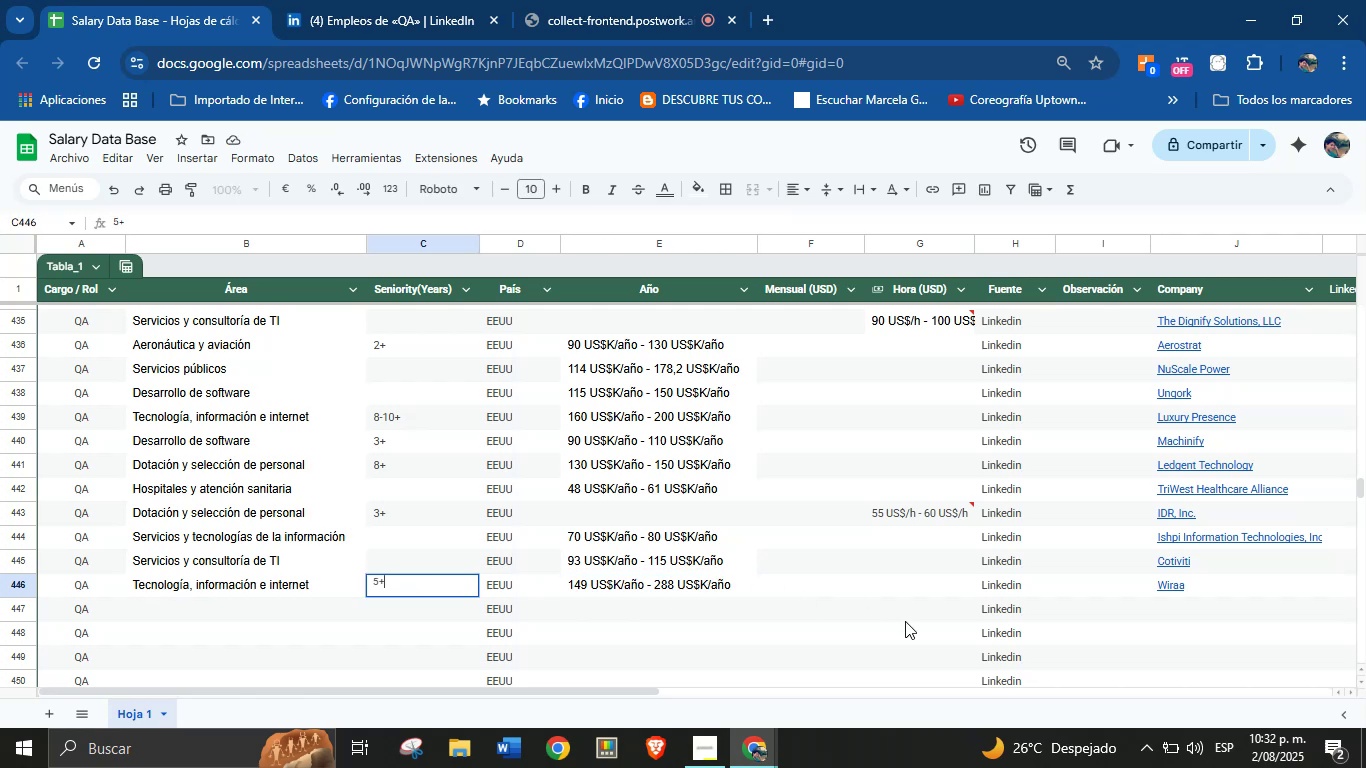 
left_click([293, 603])
 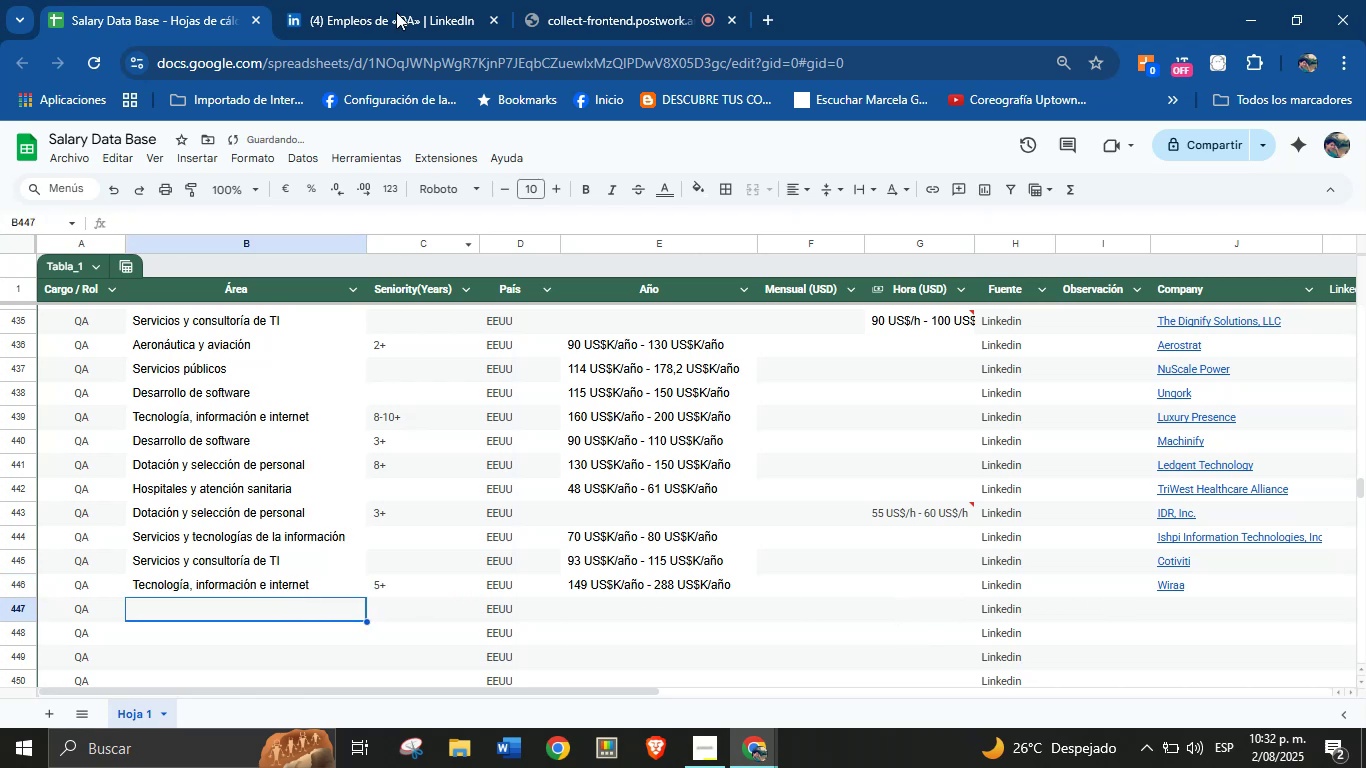 
left_click([387, 0])
 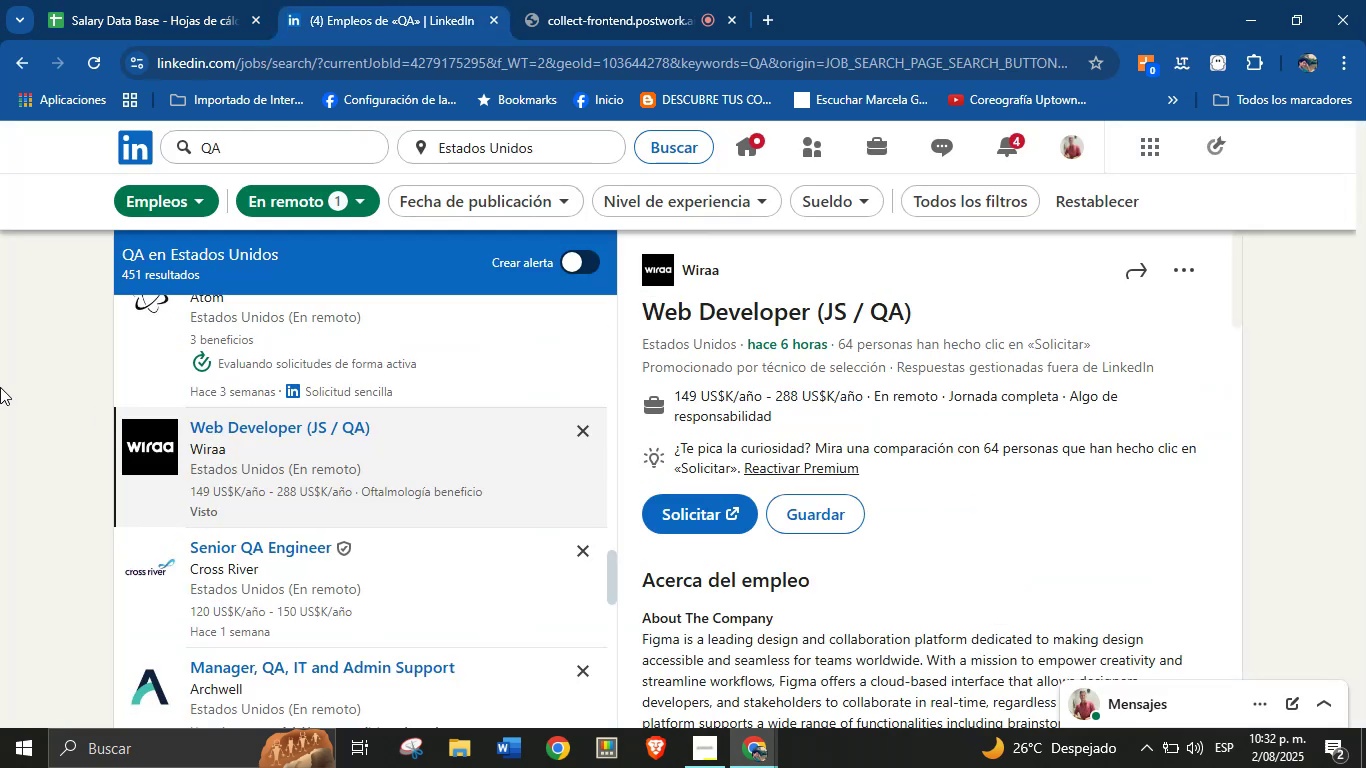 
double_click([138, 0])
 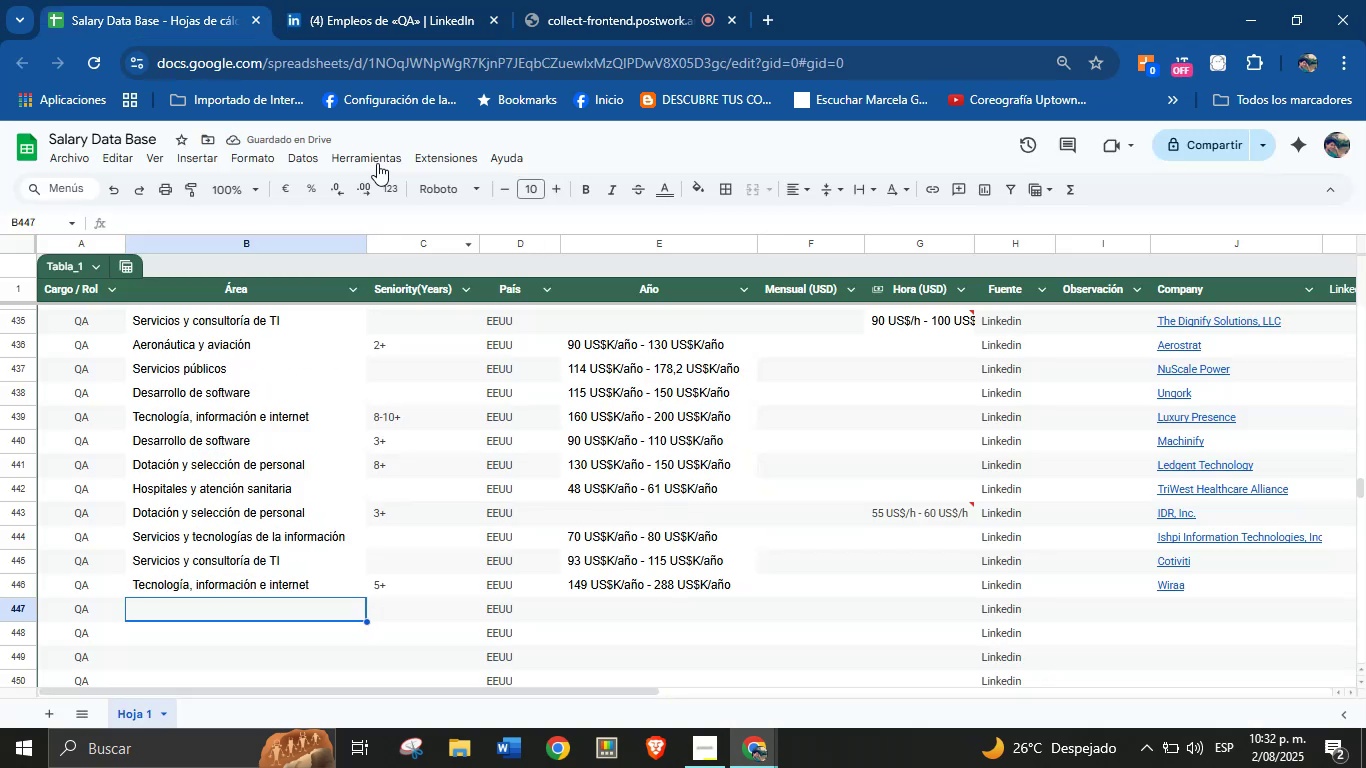 
left_click([371, 0])
 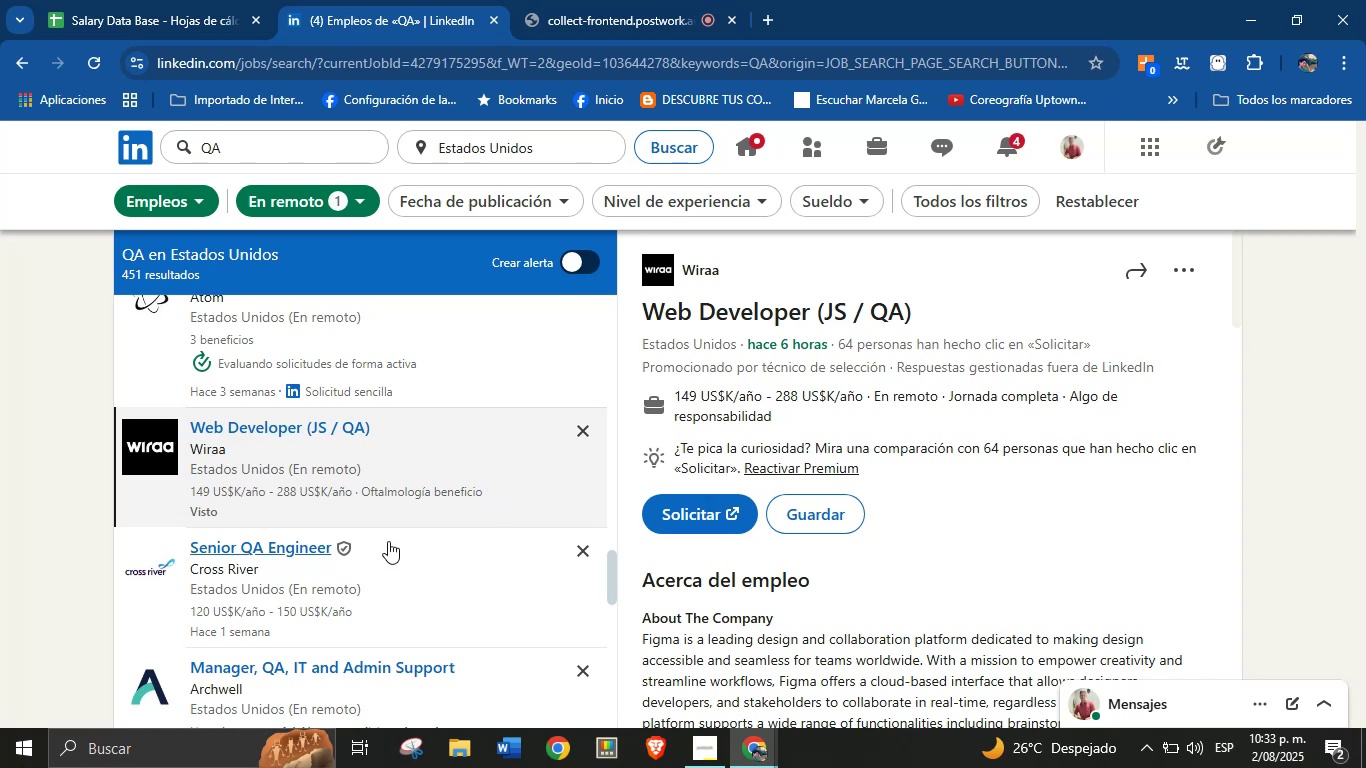 
wait(15.59)
 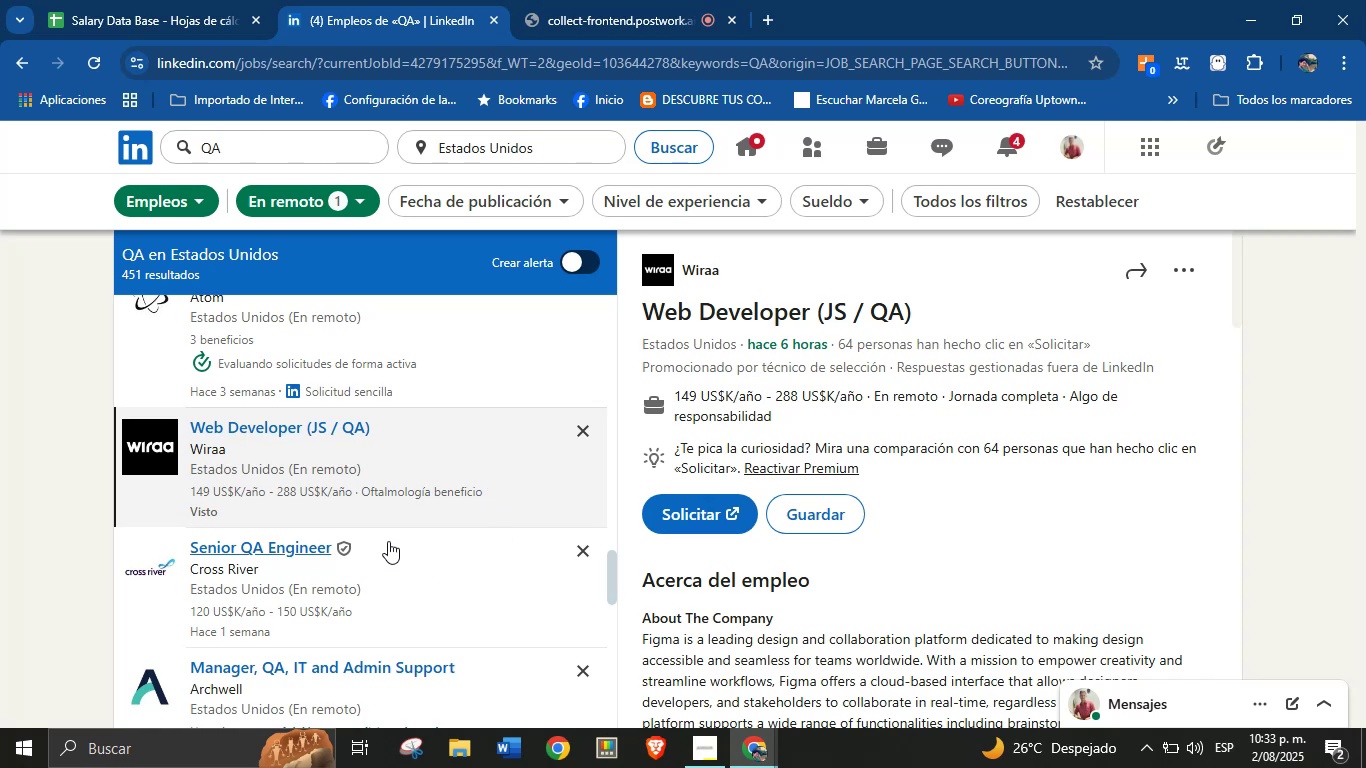 
left_click([104, 0])
 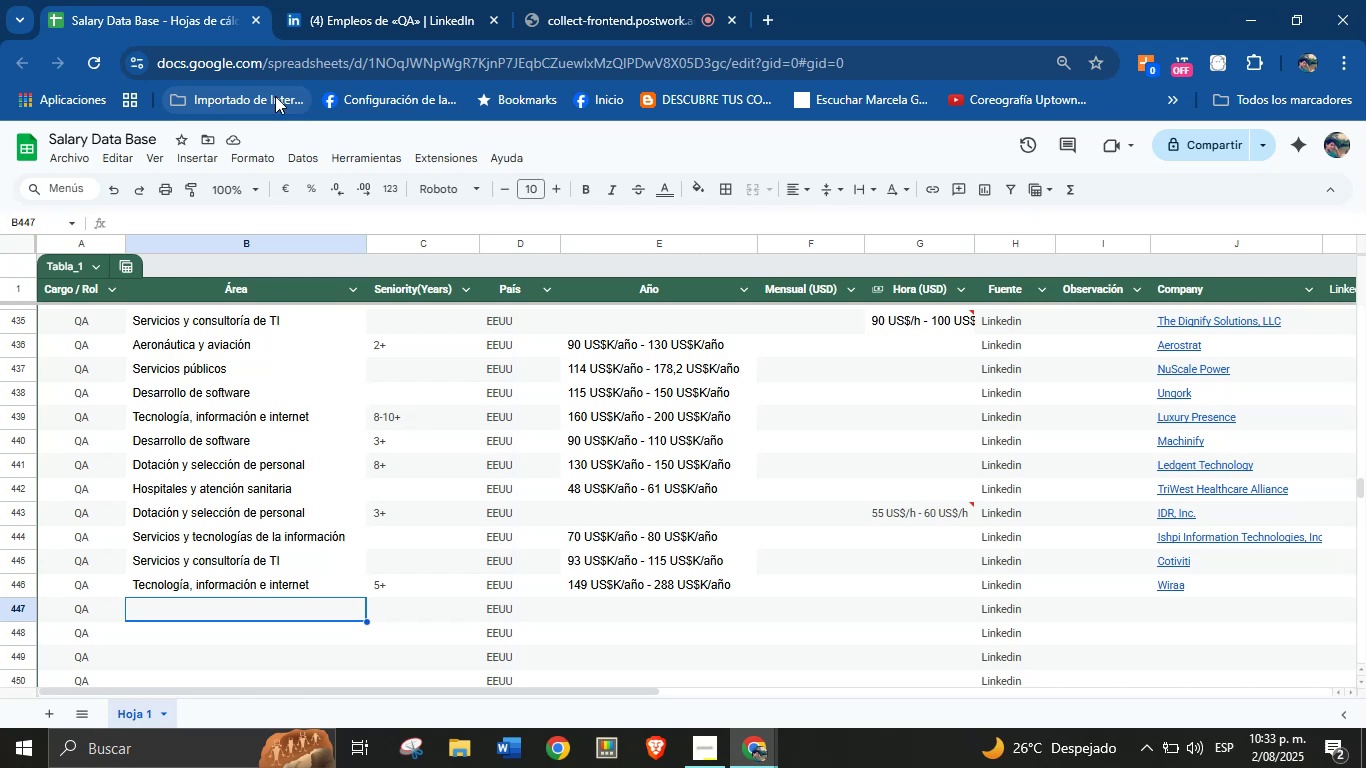 
wait(17.07)
 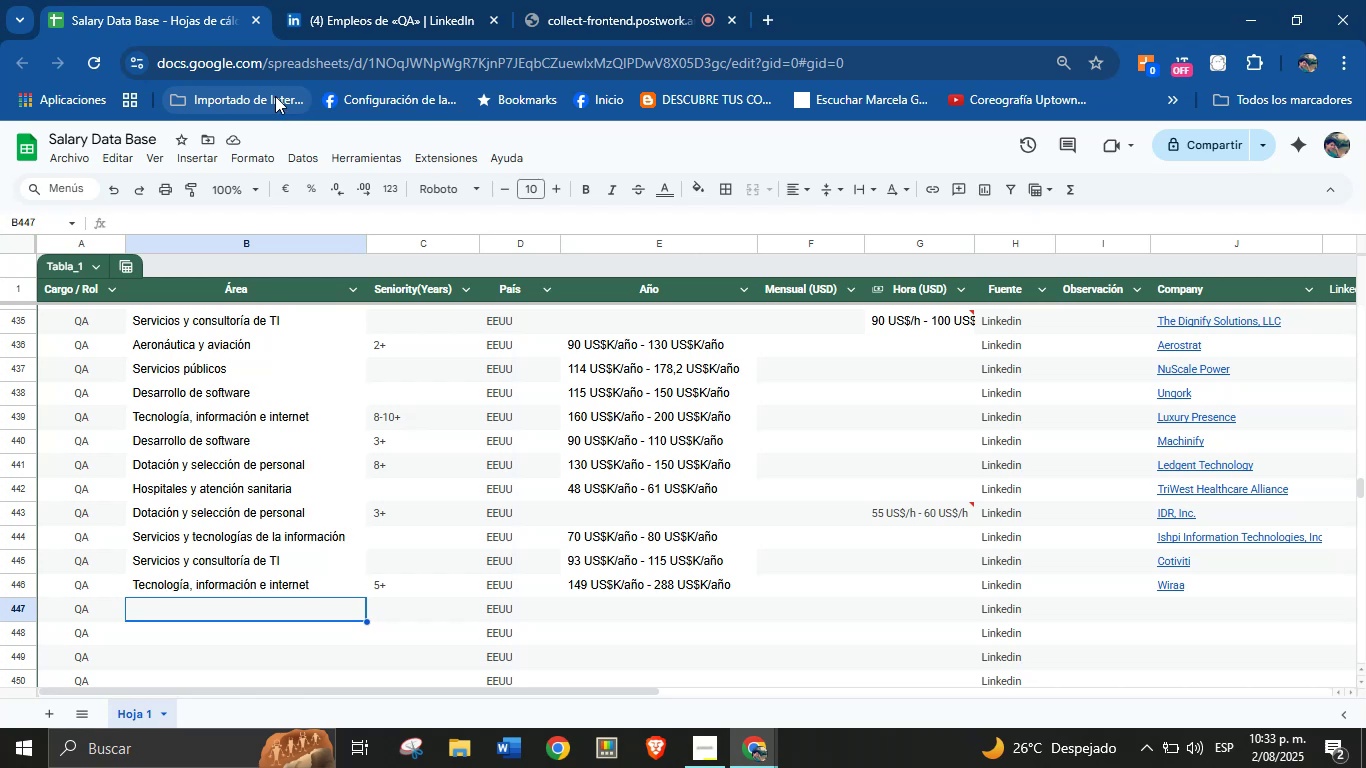 
left_click([373, 0])
 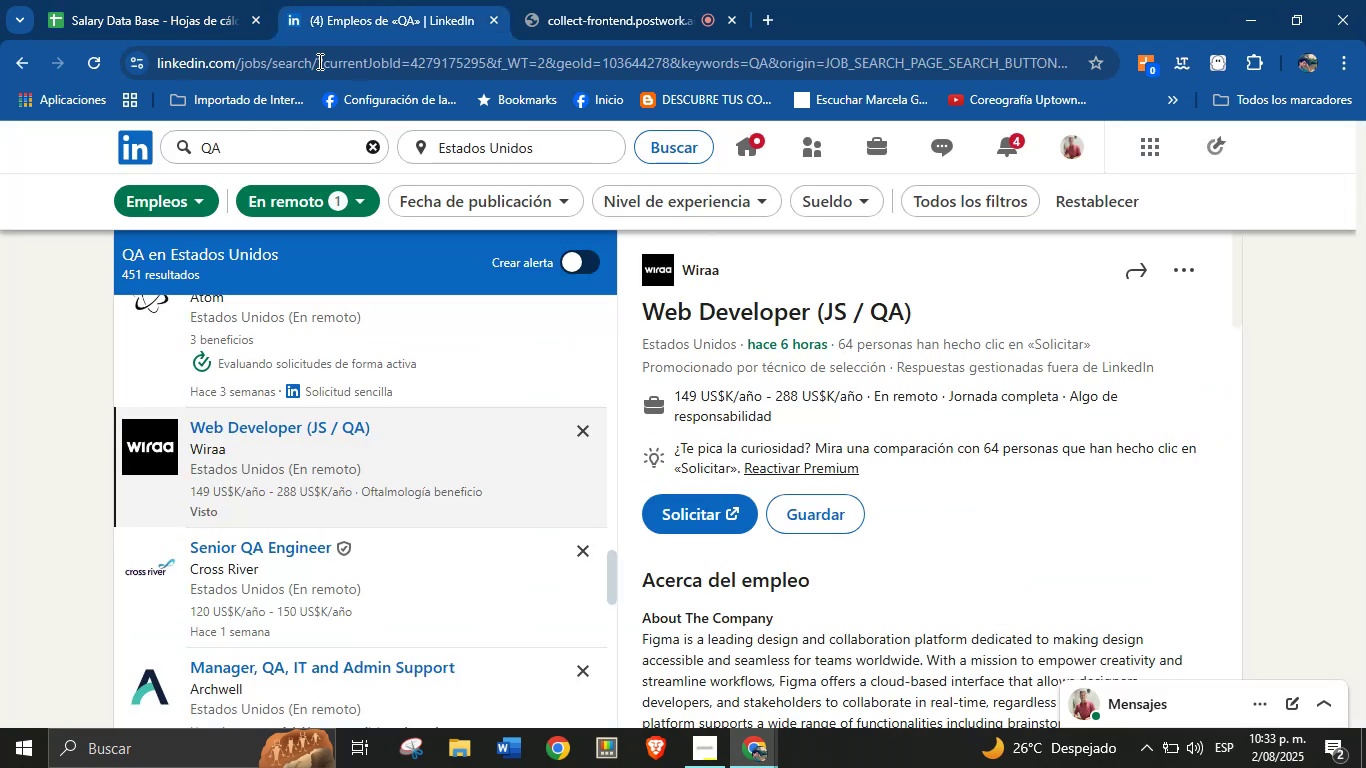 
left_click([246, 0])
 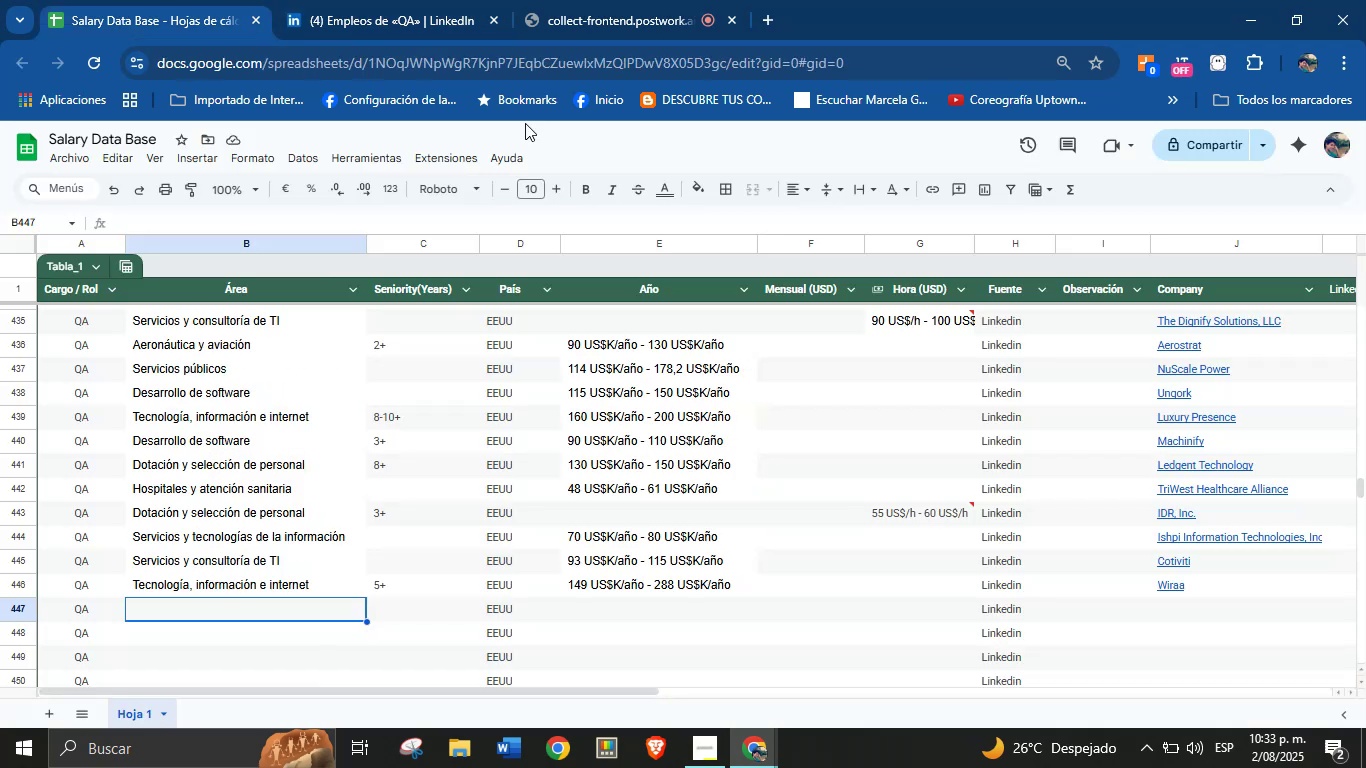 
left_click([496, 0])
 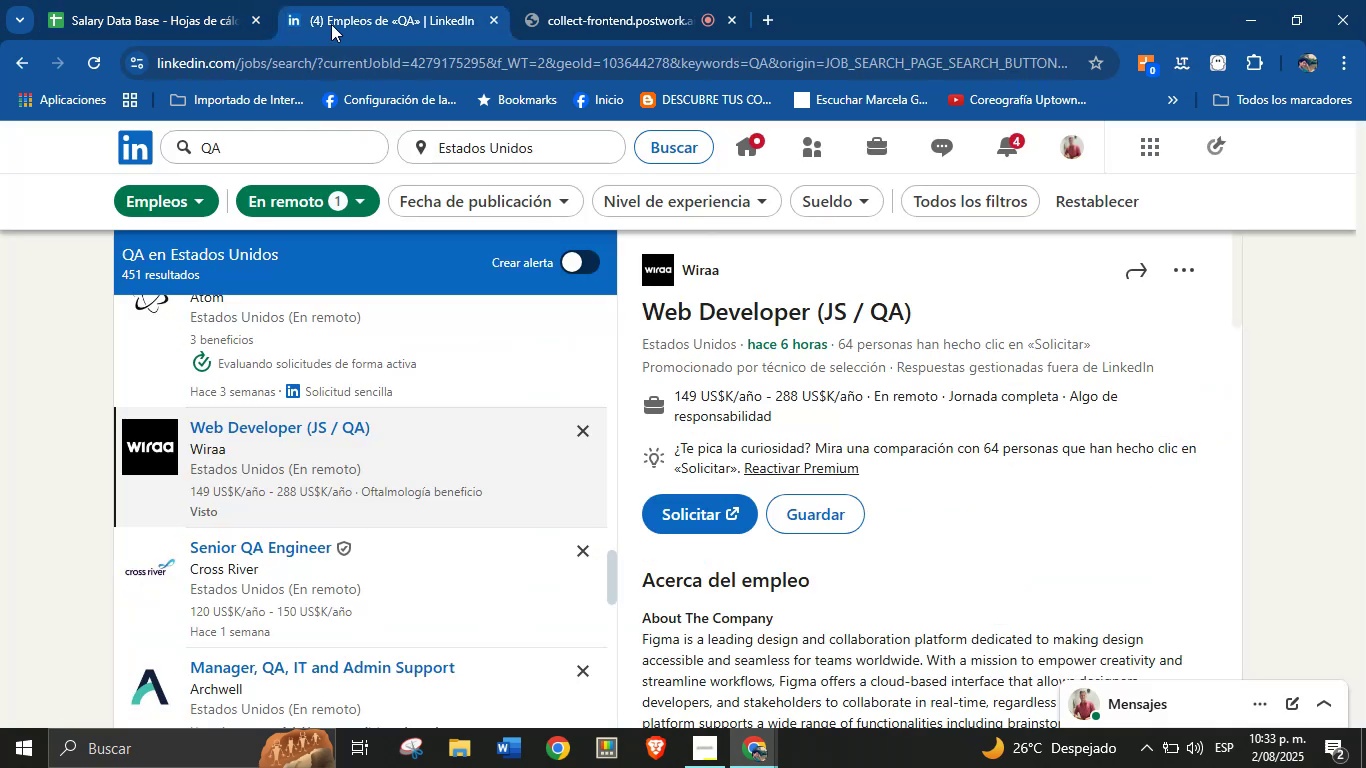 
scroll: coordinate [399, 456], scroll_direction: down, amount: 2.0
 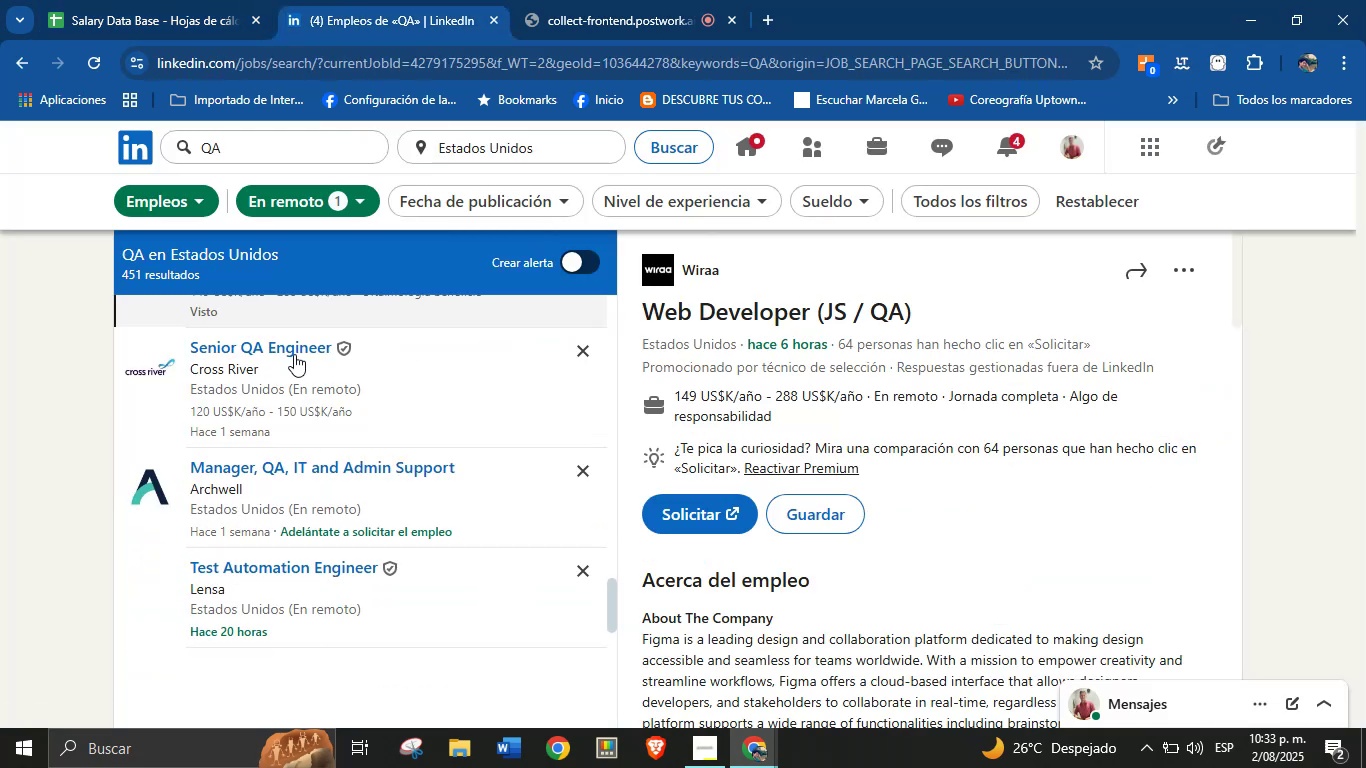 
left_click([280, 341])
 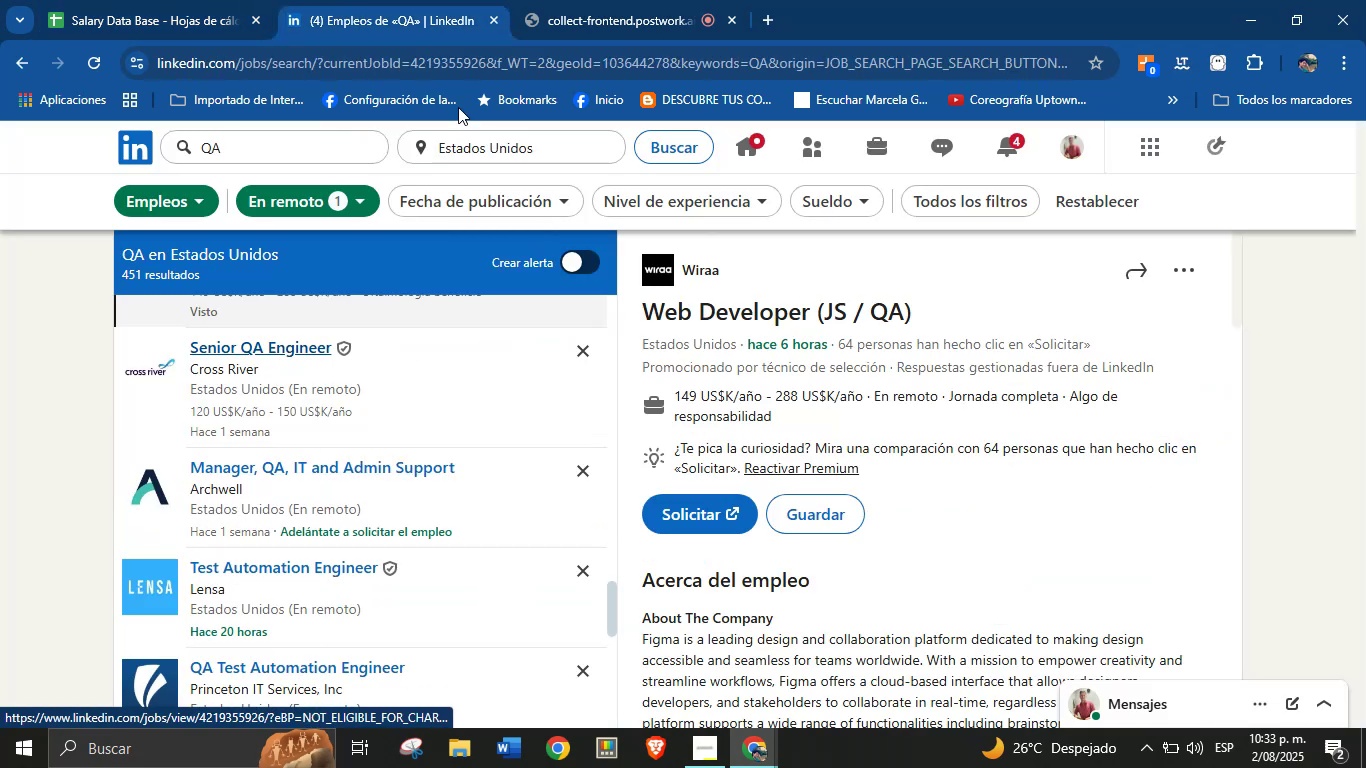 
left_click([557, 0])
 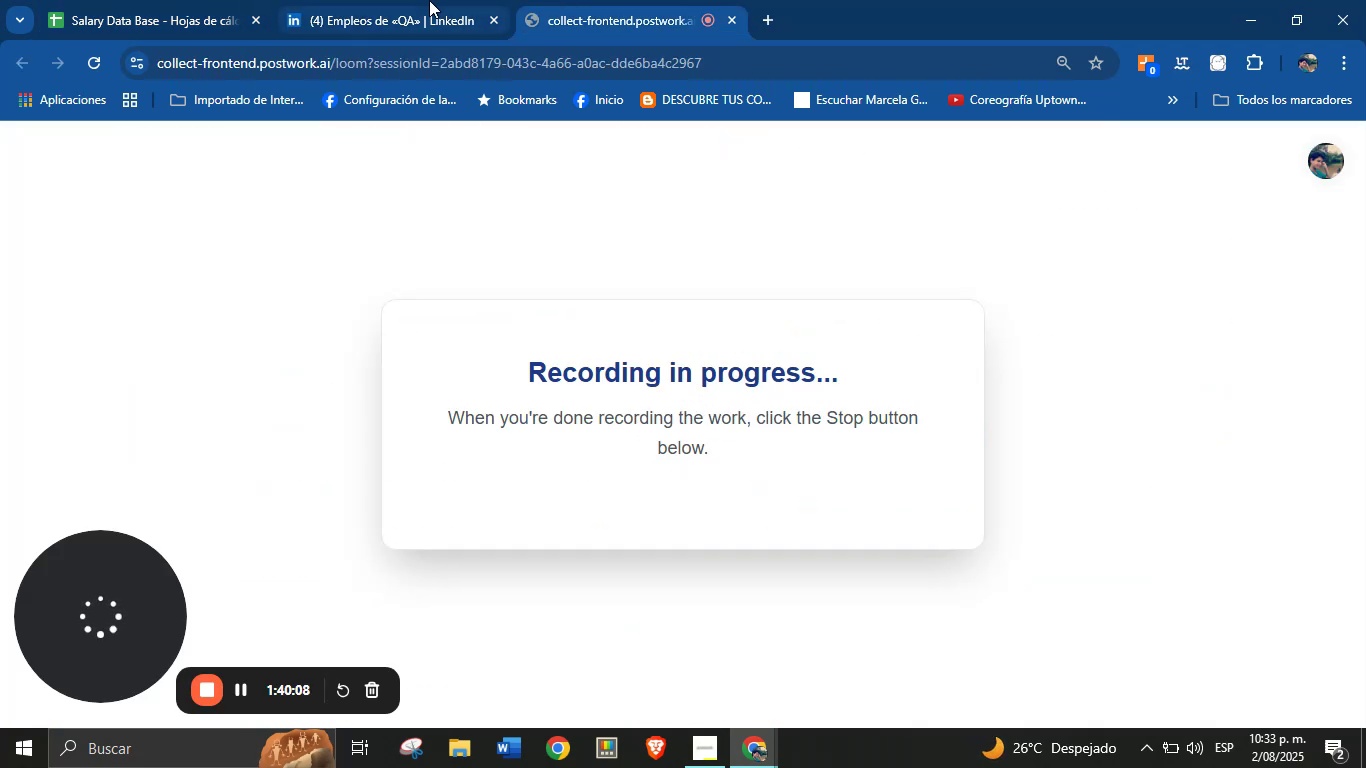 
double_click([243, 0])
 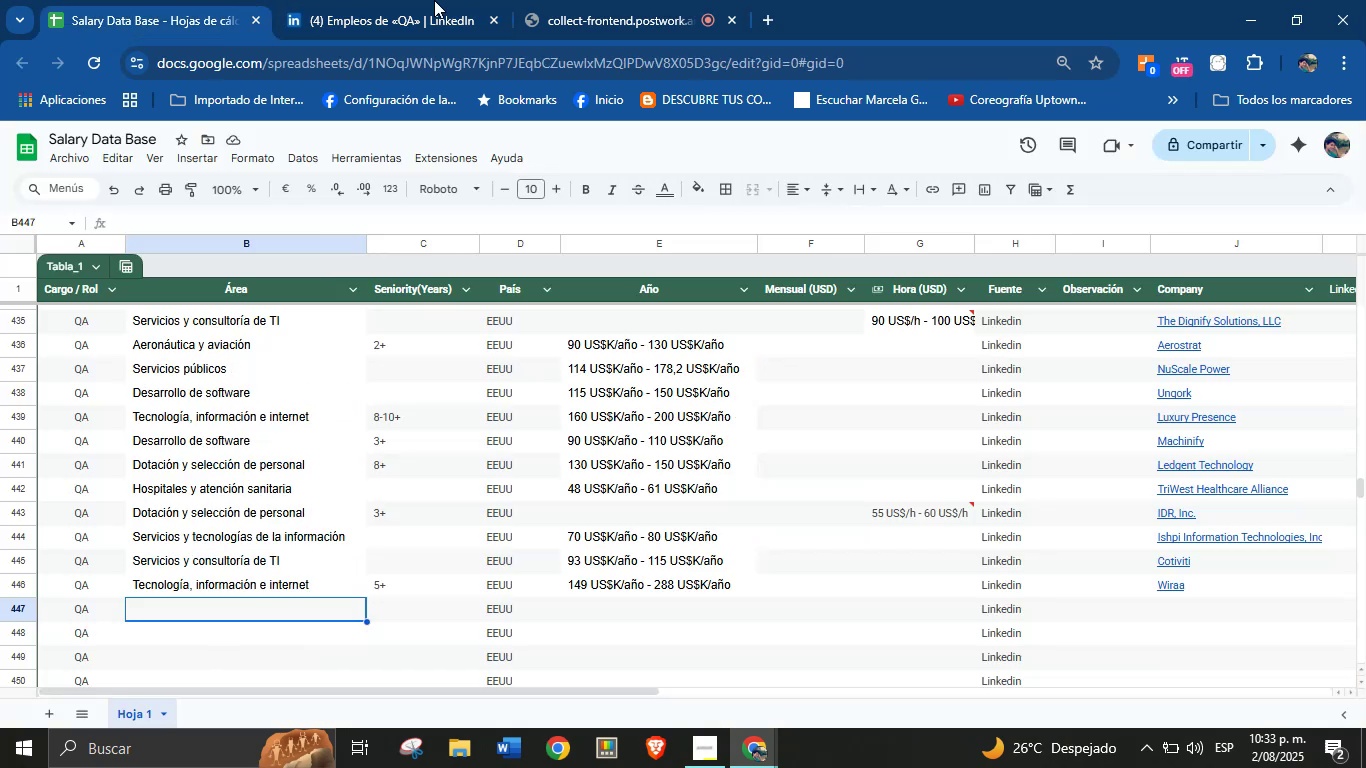 
left_click([337, 0])
 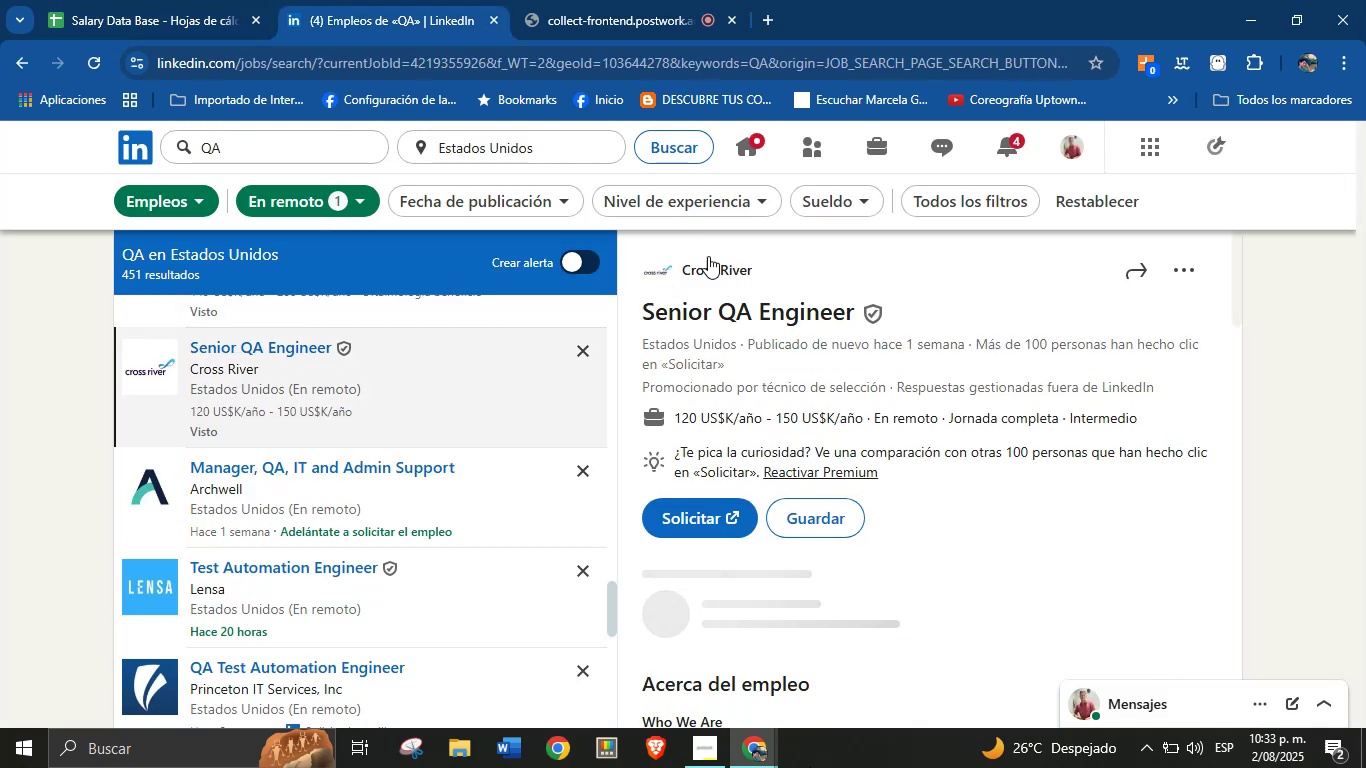 
left_click_drag(start_coordinate=[782, 265], to_coordinate=[682, 269])
 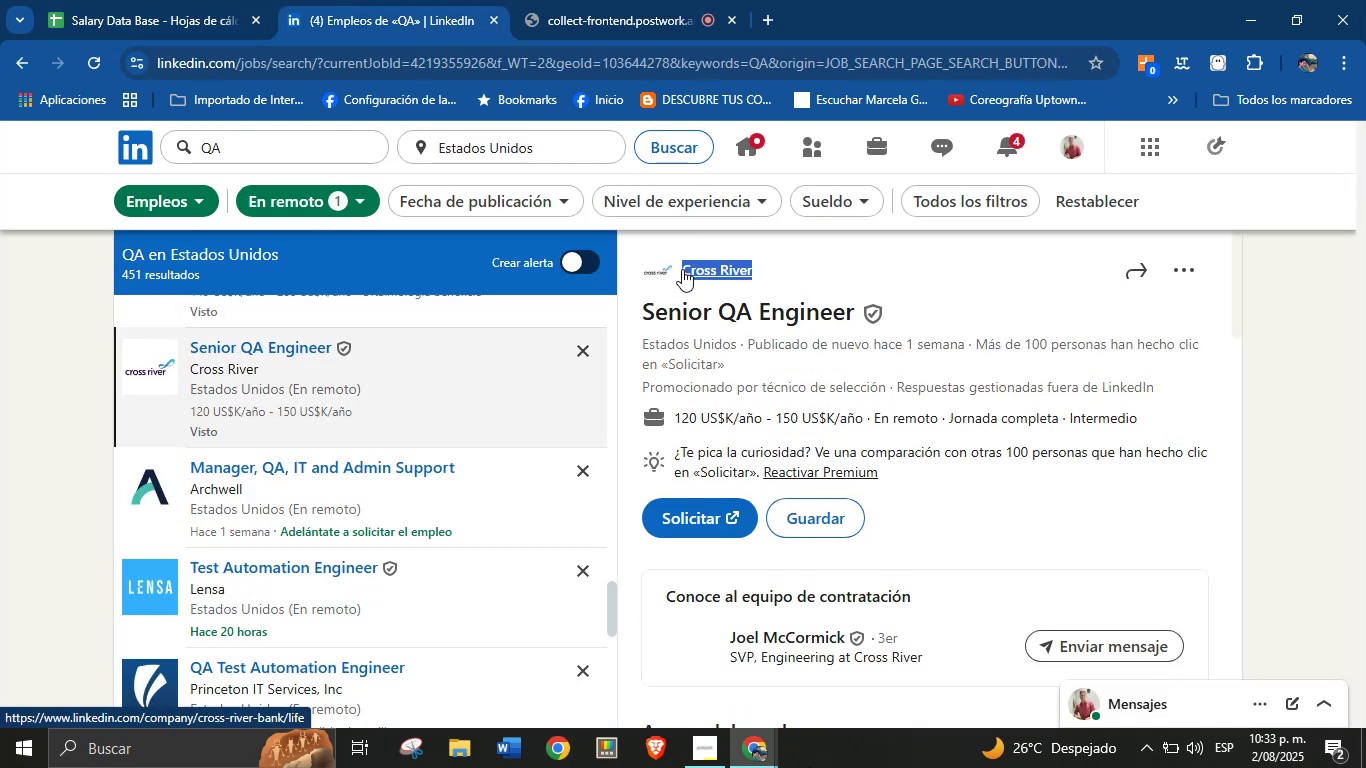 
key(Control+C)
 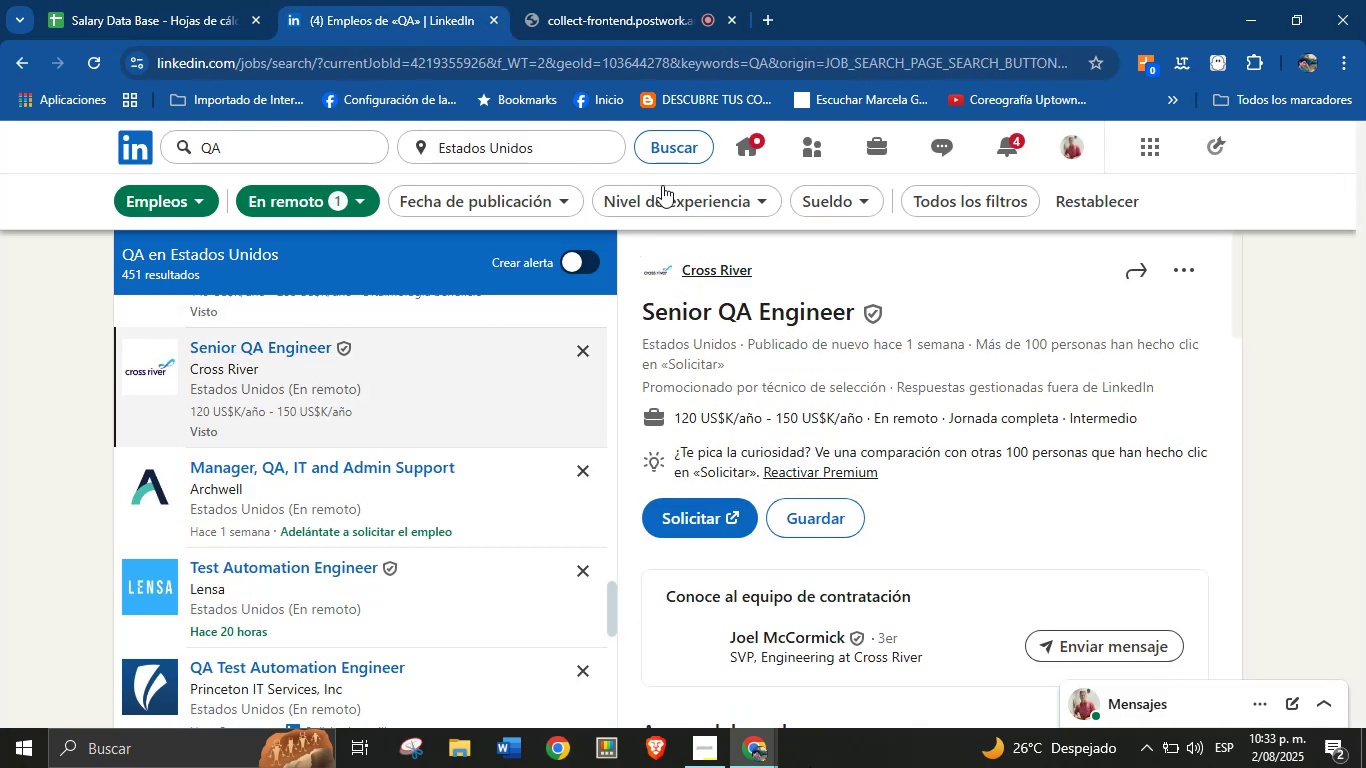 
left_click([784, 275])
 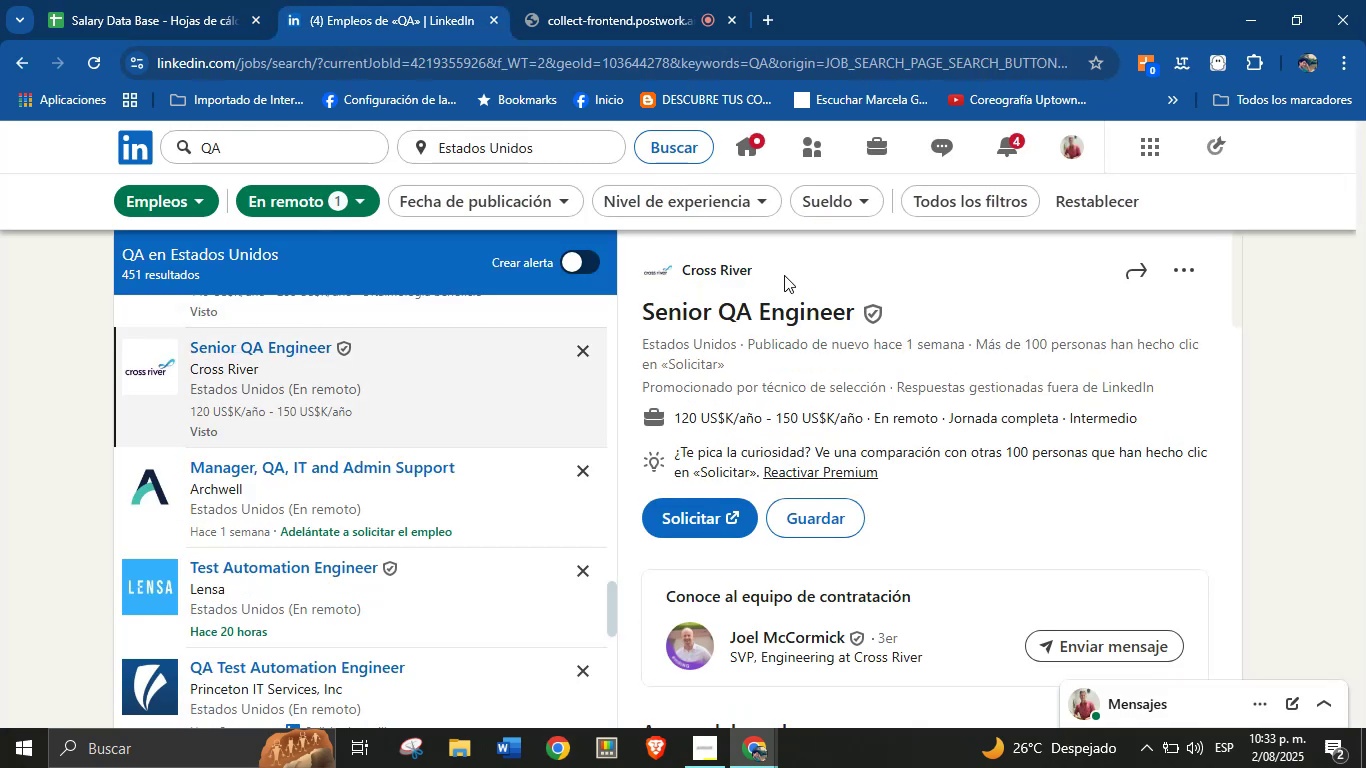 
left_click_drag(start_coordinate=[773, 272], to_coordinate=[685, 273])
 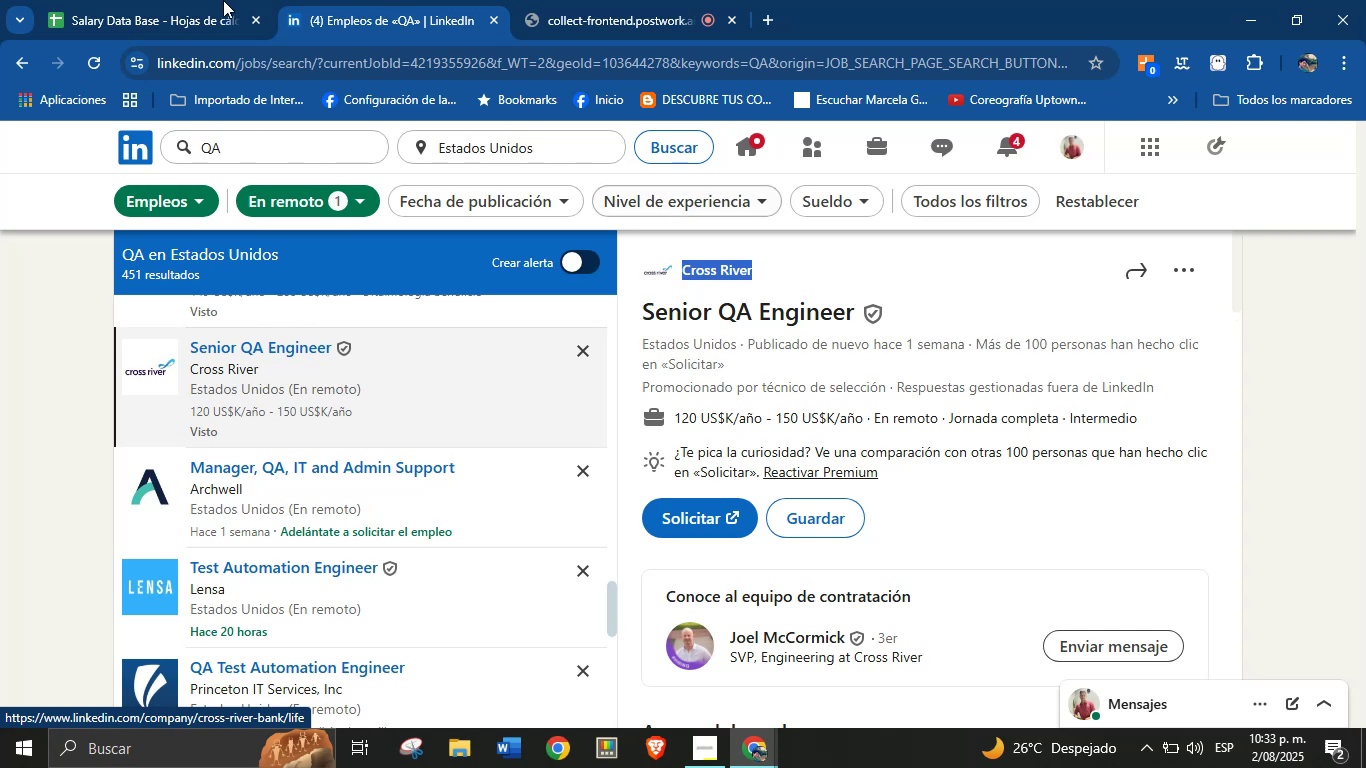 
key(Control+C)
 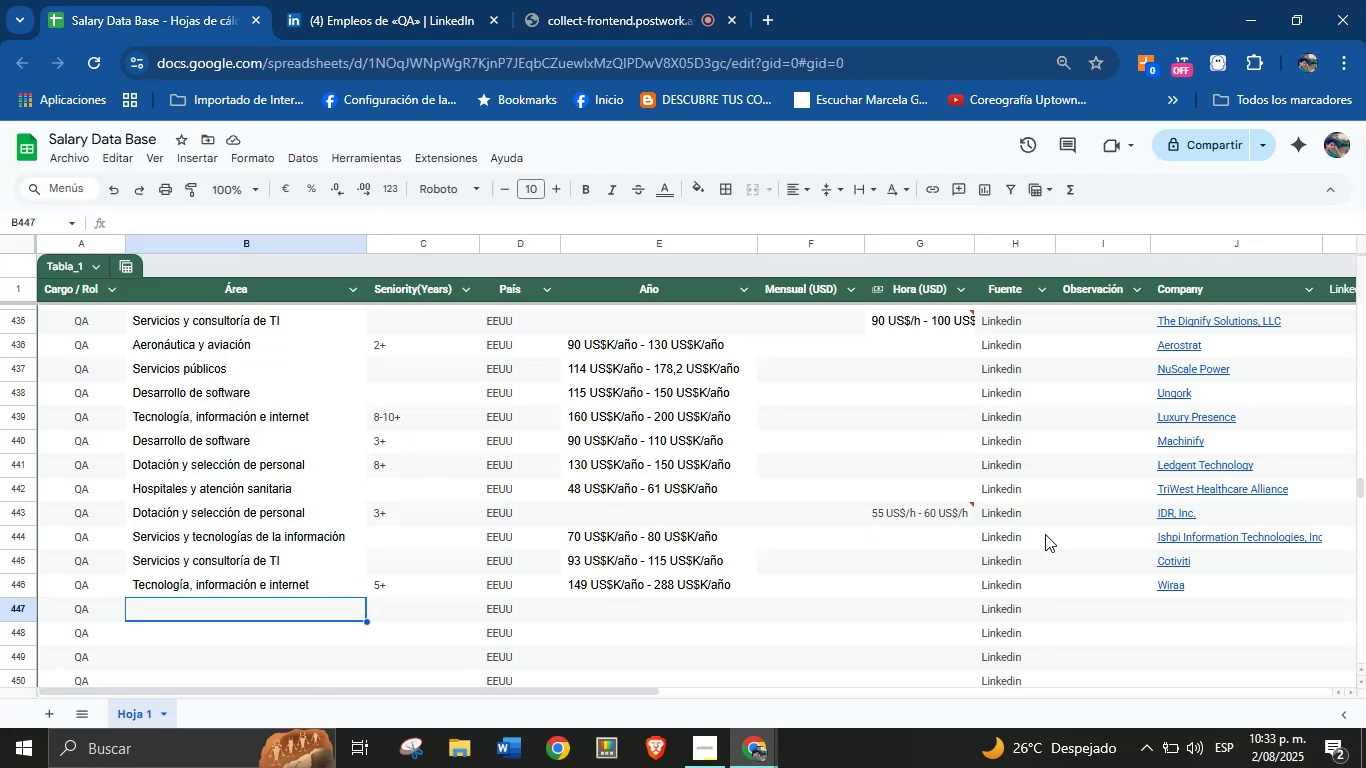 
left_click([1166, 603])
 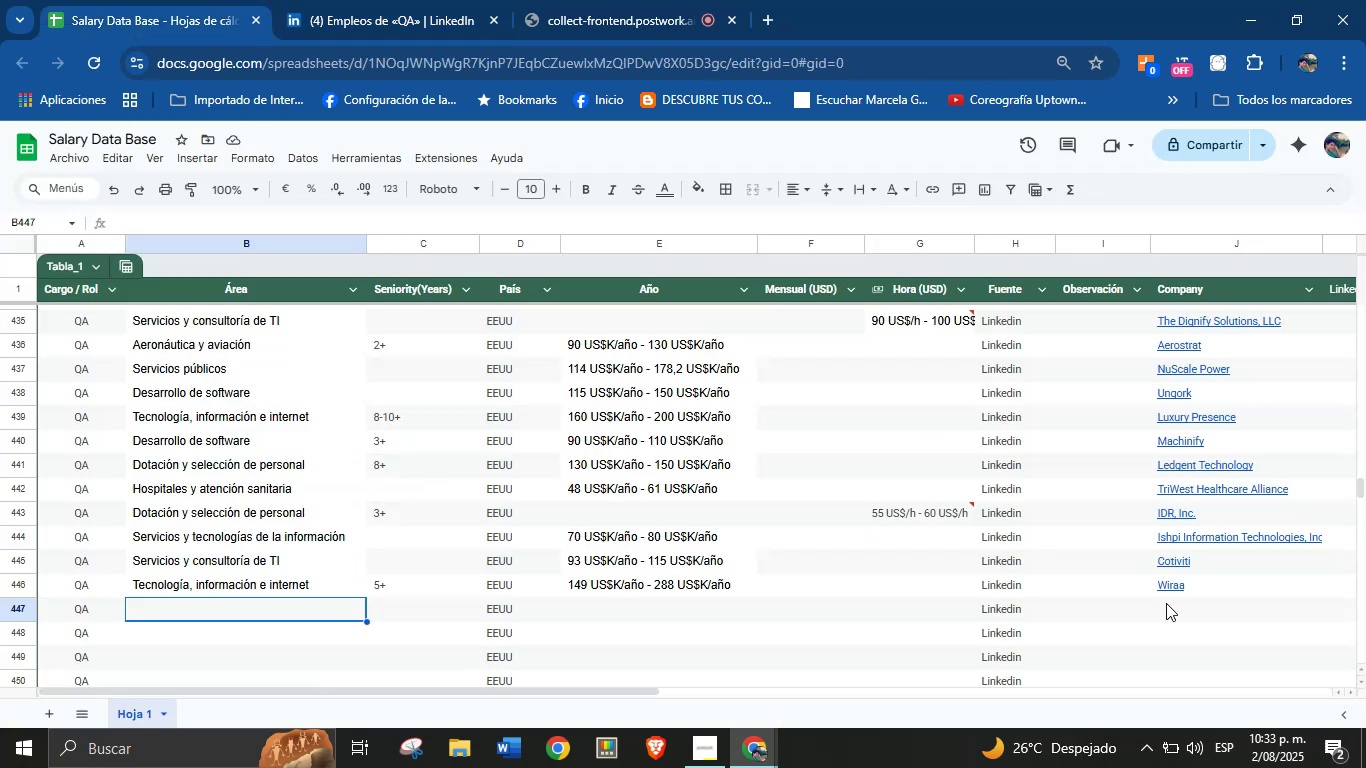 
key(Control+V)
 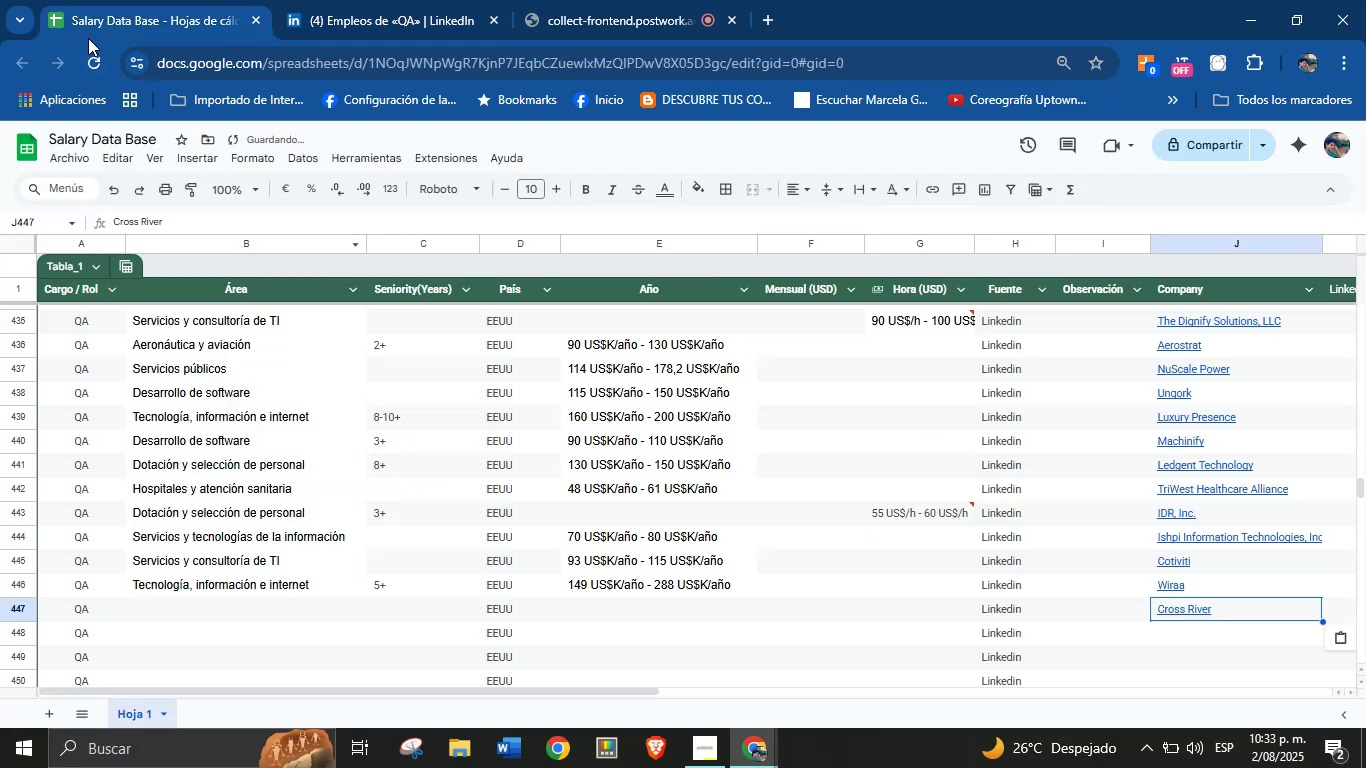 
left_click([289, 0])
 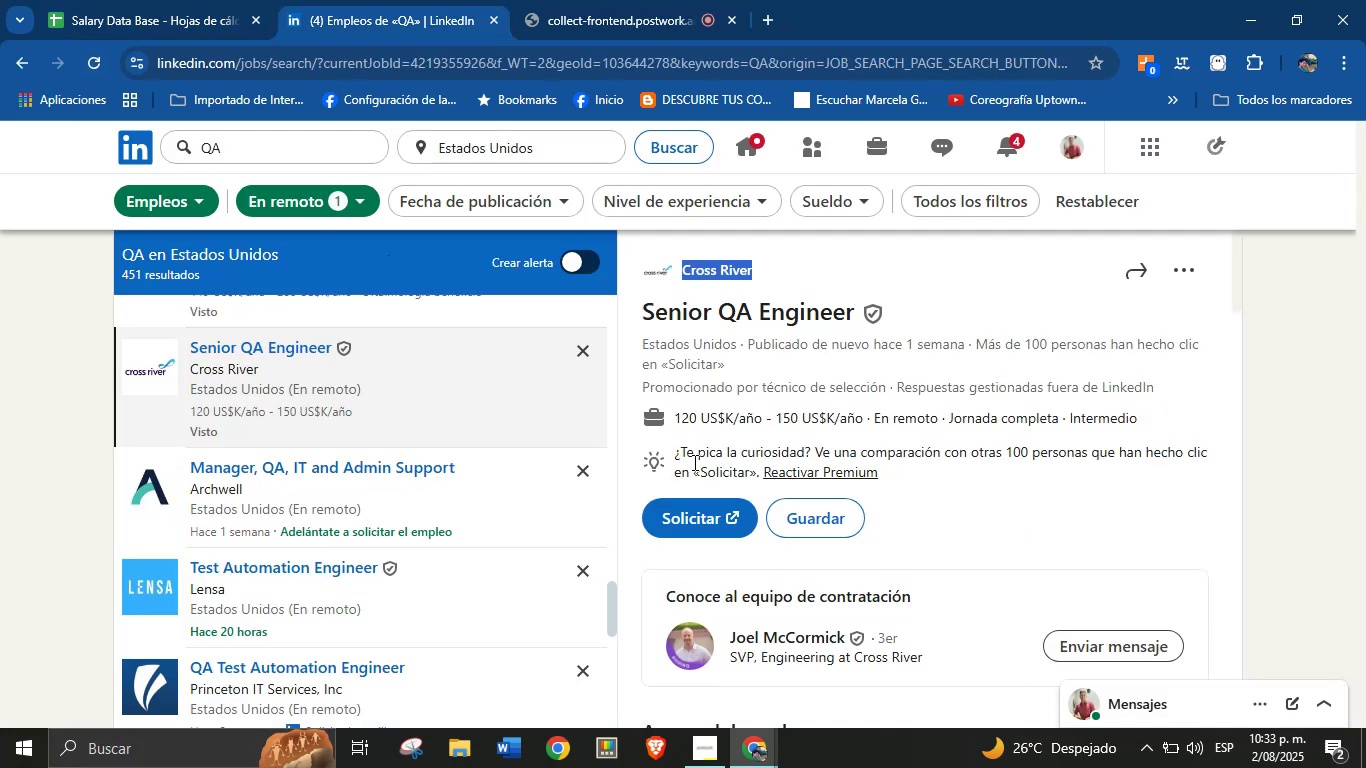 
scroll: coordinate [859, 485], scroll_direction: down, amount: 25.0
 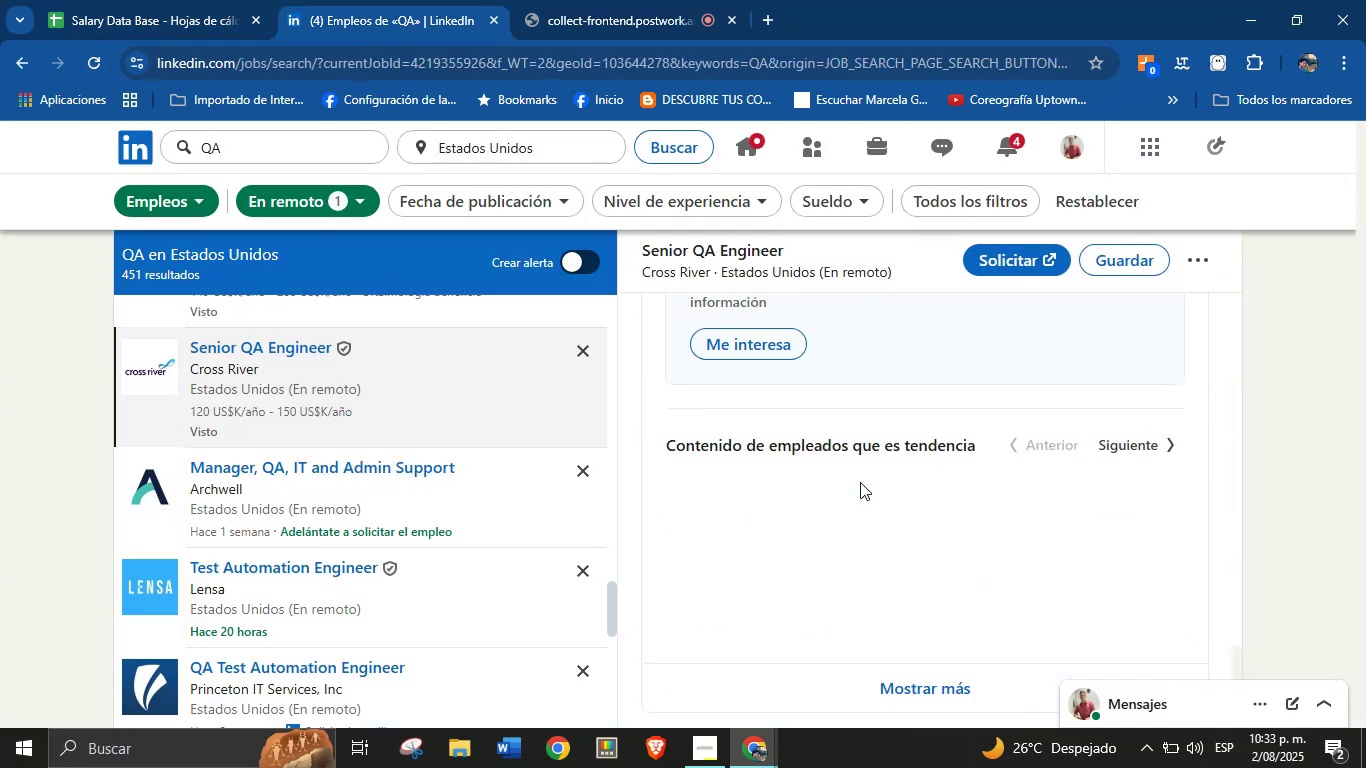 
scroll: coordinate [853, 482], scroll_direction: up, amount: 4.0
 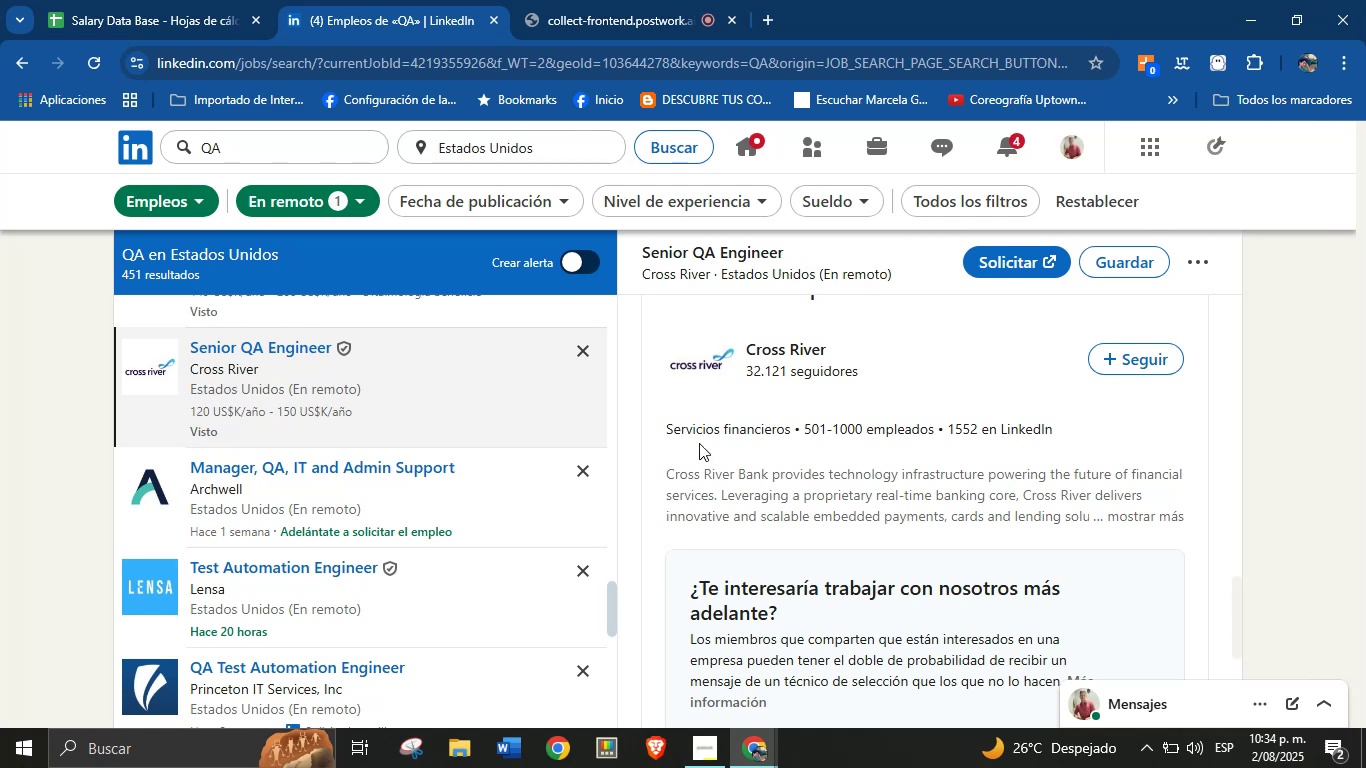 
left_click_drag(start_coordinate=[669, 428], to_coordinate=[800, 429])
 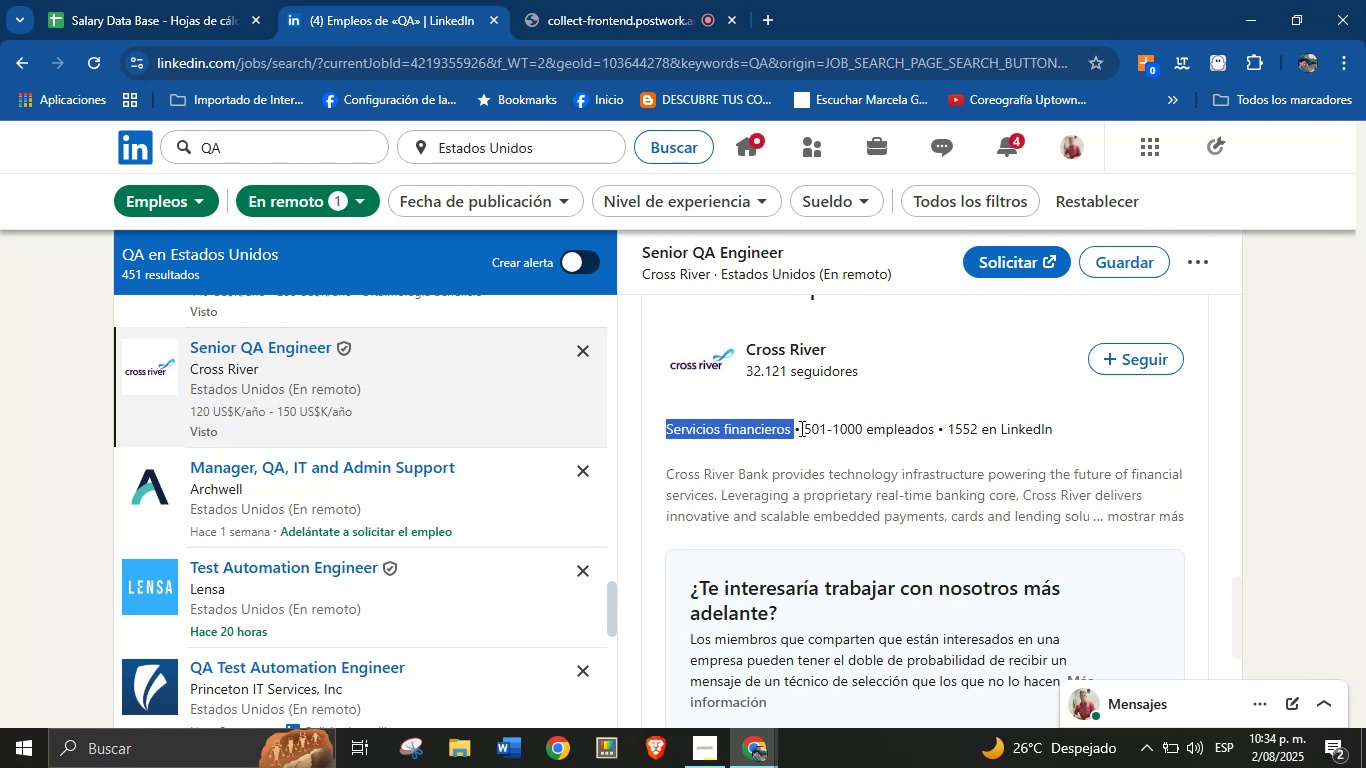 
key(Control+C)
 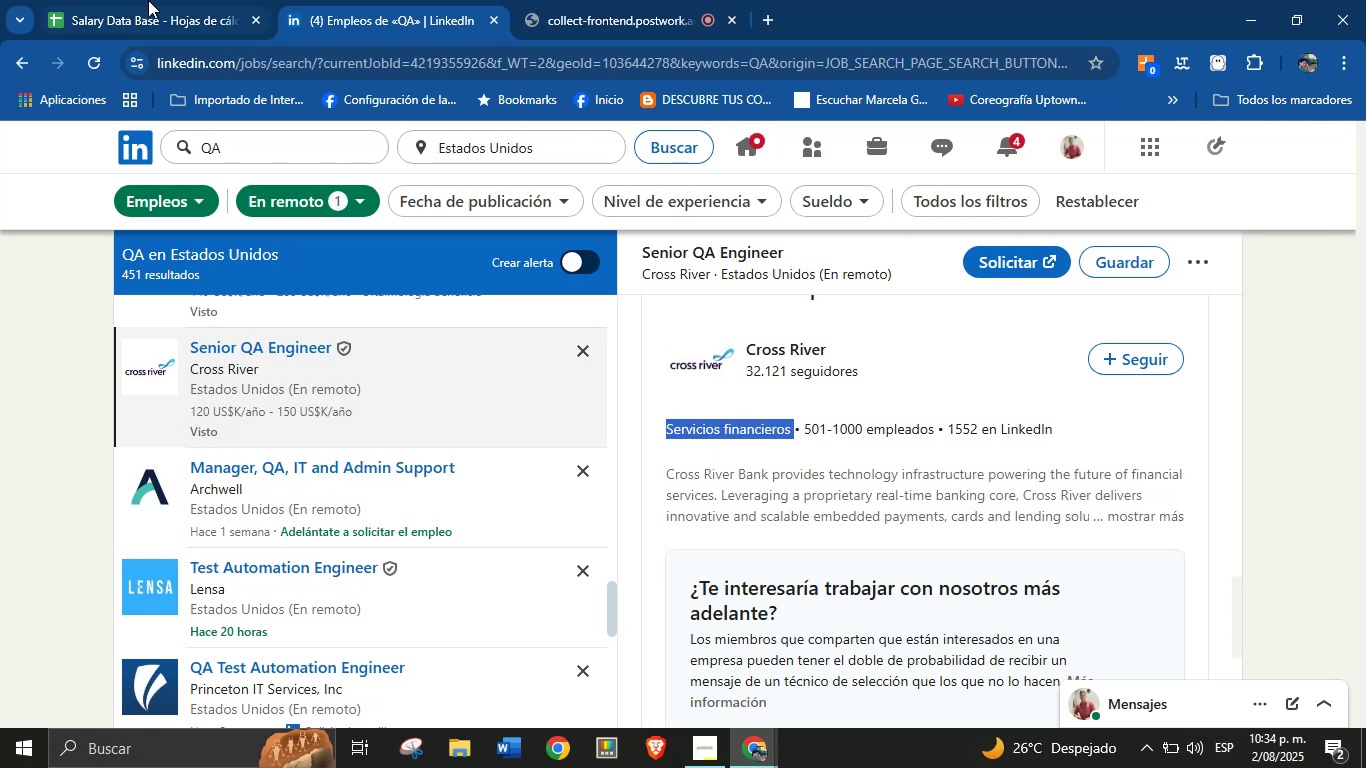 
left_click([192, 0])
 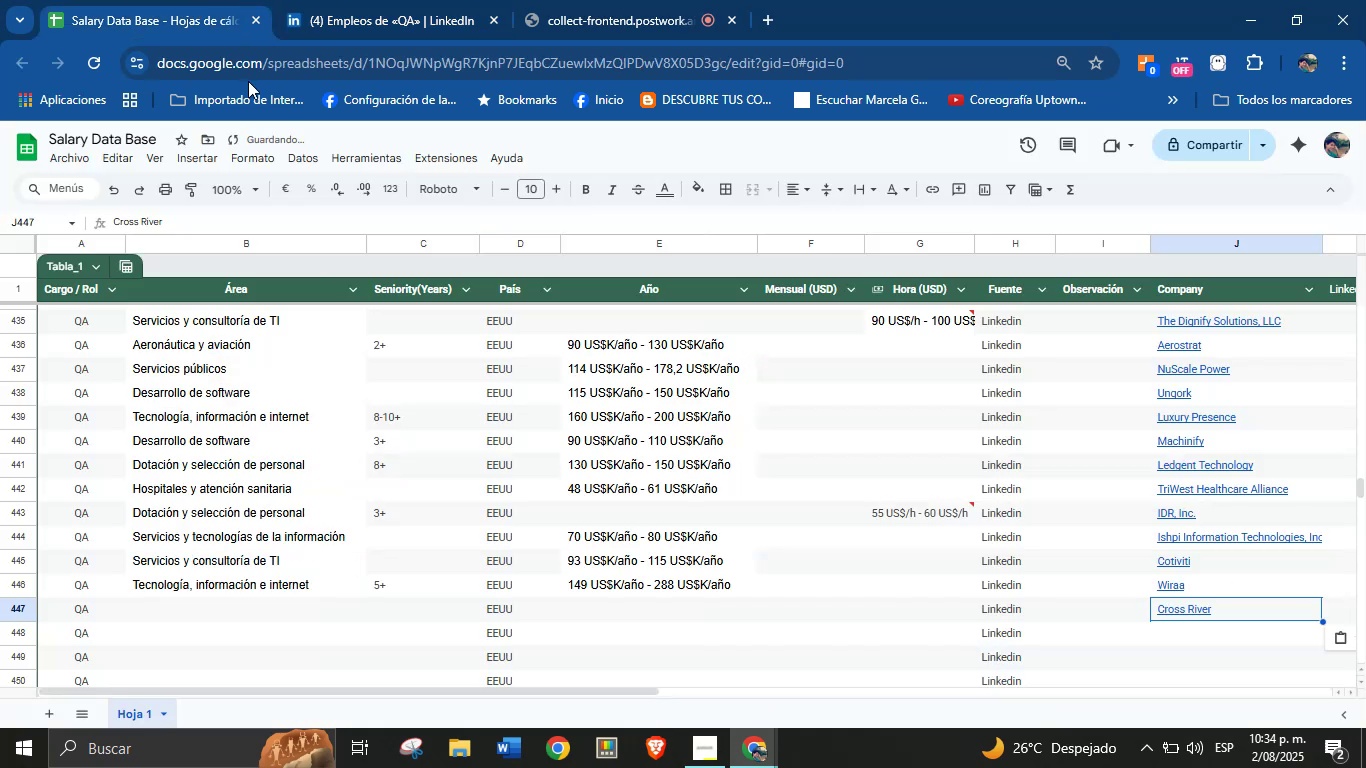 
left_click([184, 605])
 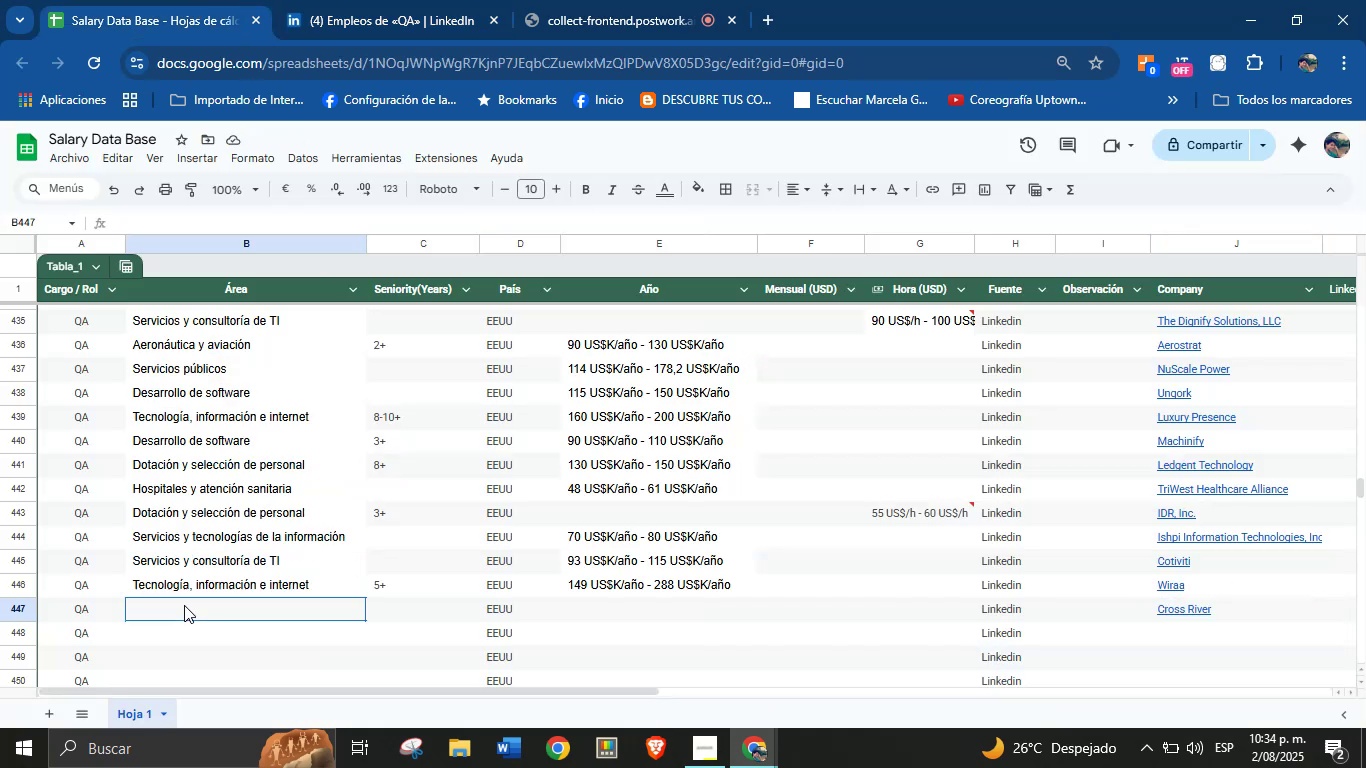 
key(Control+V)
 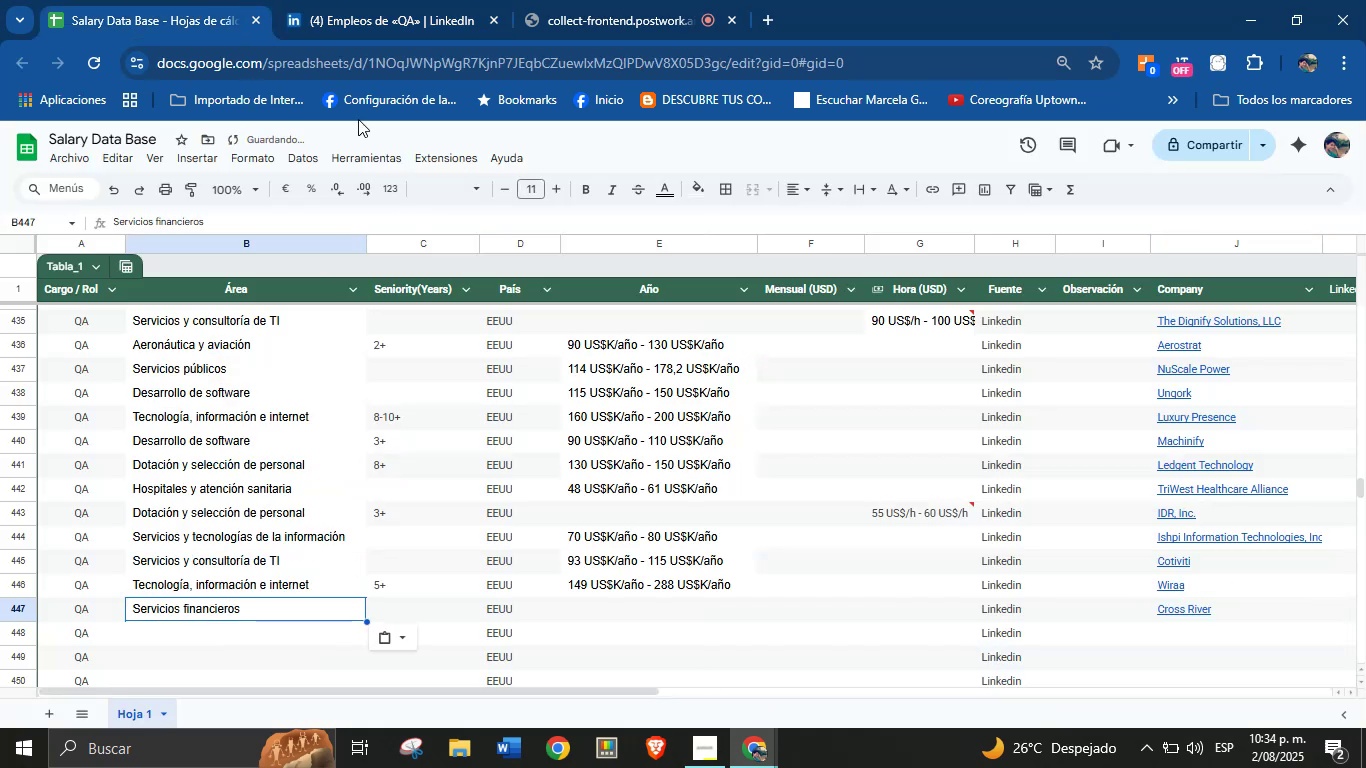 
left_click([372, 0])
 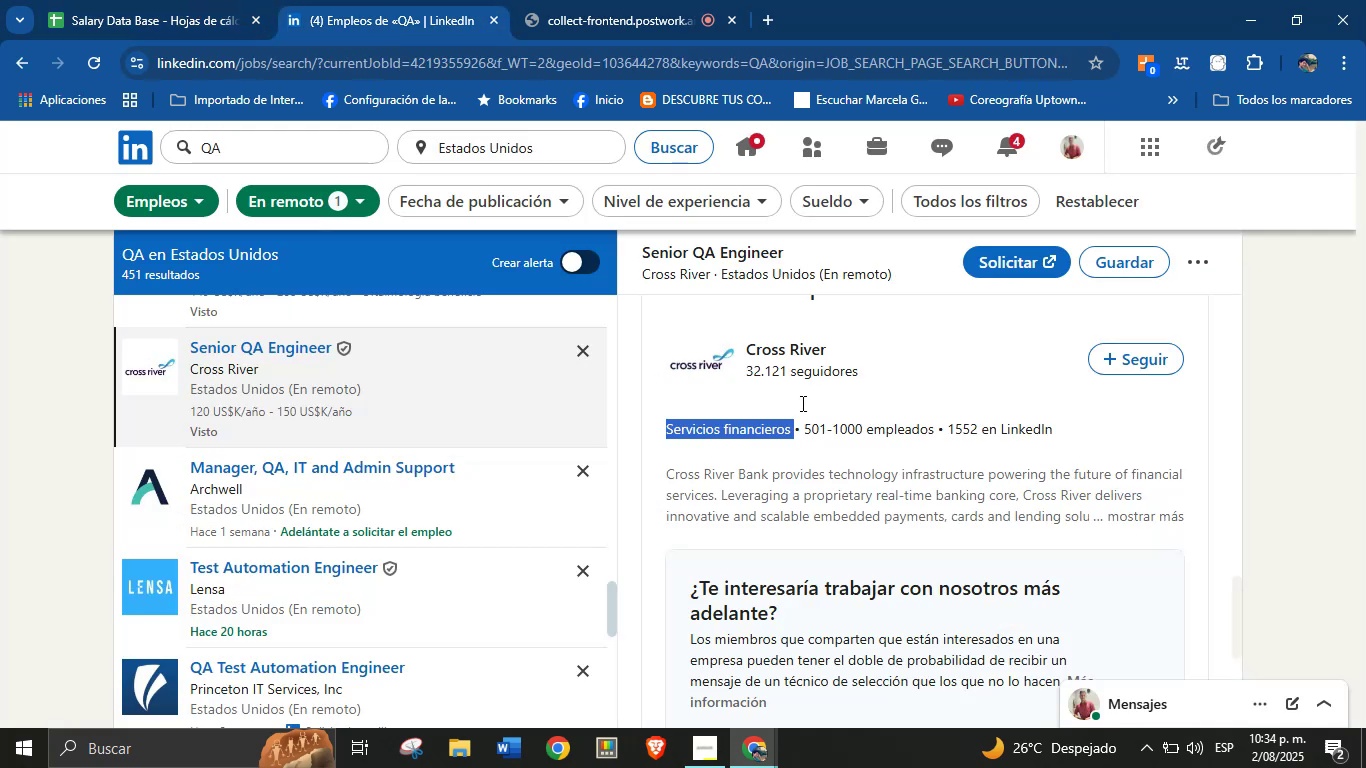 
scroll: coordinate [831, 525], scroll_direction: down, amount: 11.0
 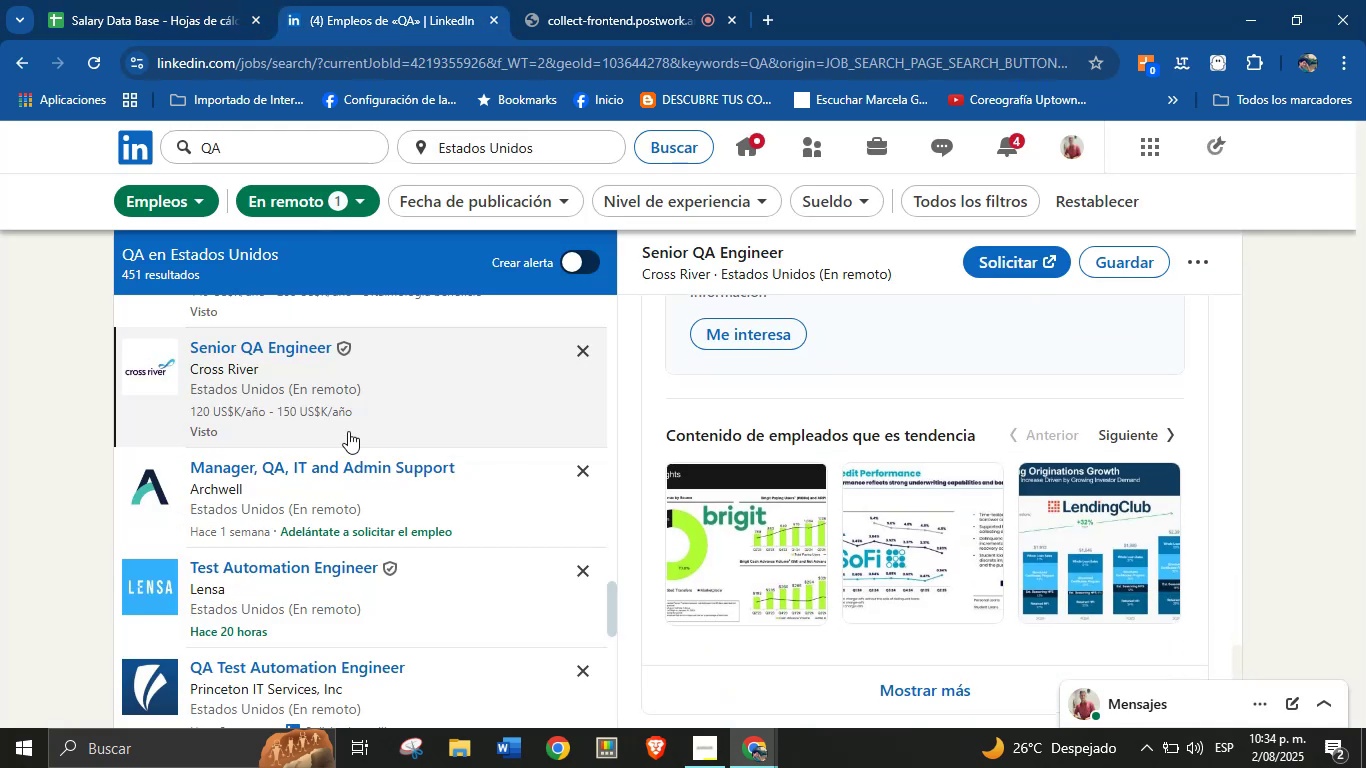 
scroll: coordinate [758, 433], scroll_direction: up, amount: 29.0
 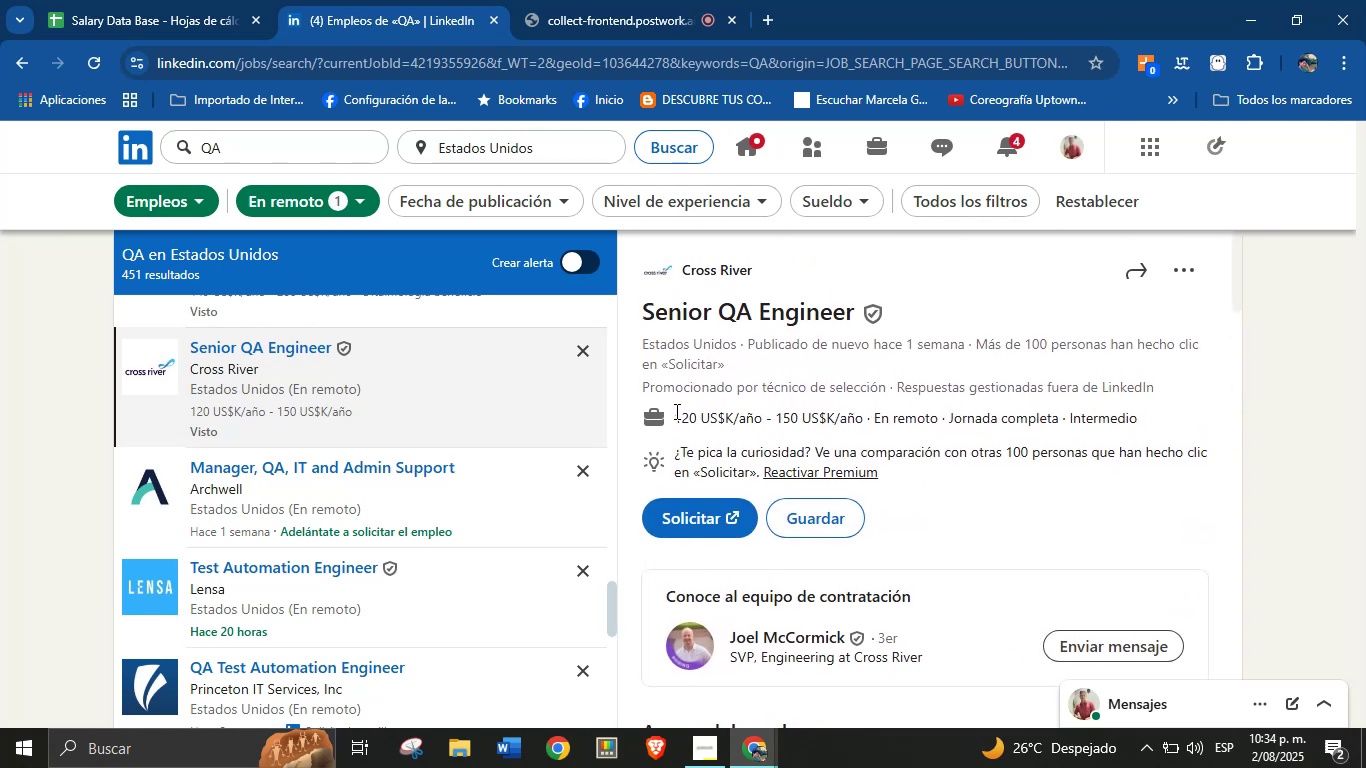 
left_click_drag(start_coordinate=[674, 411], to_coordinate=[865, 413])
 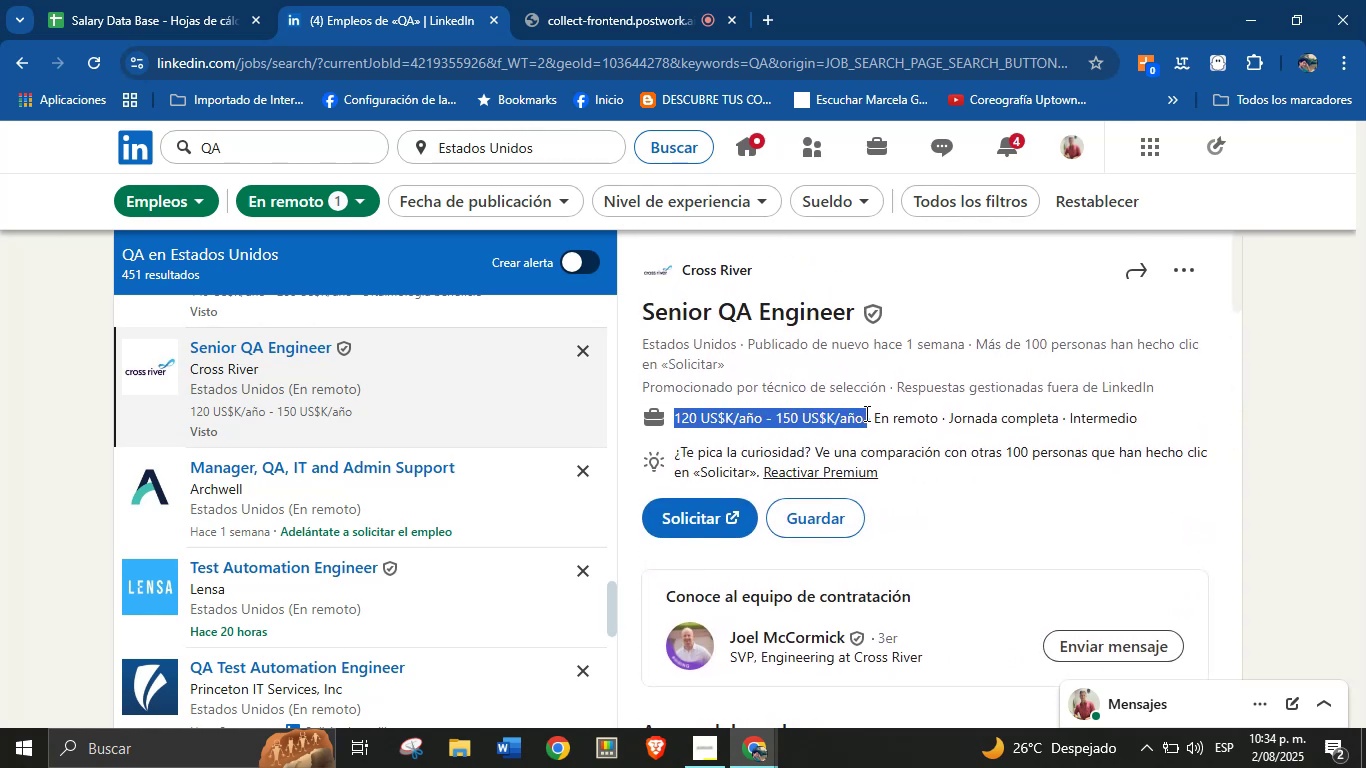 
key(Control+C)
 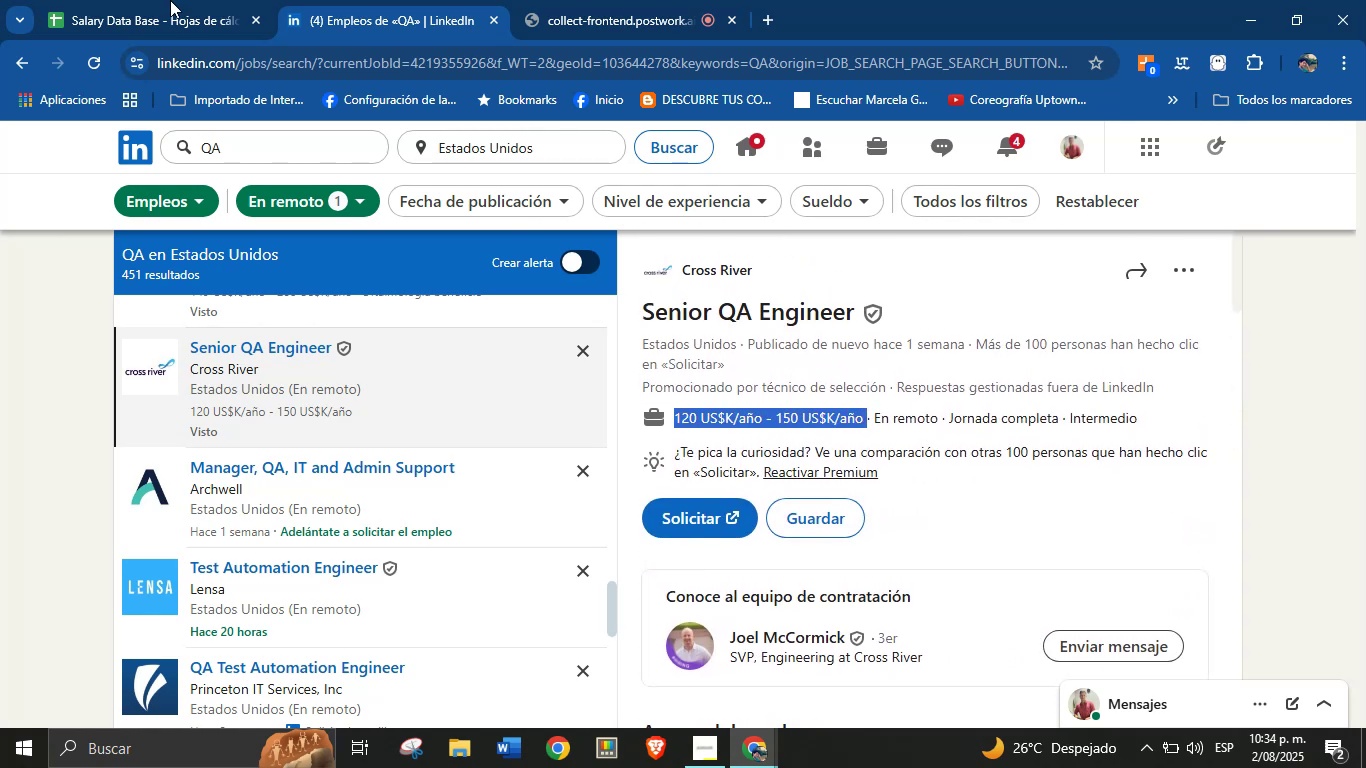 
left_click([167, 0])
 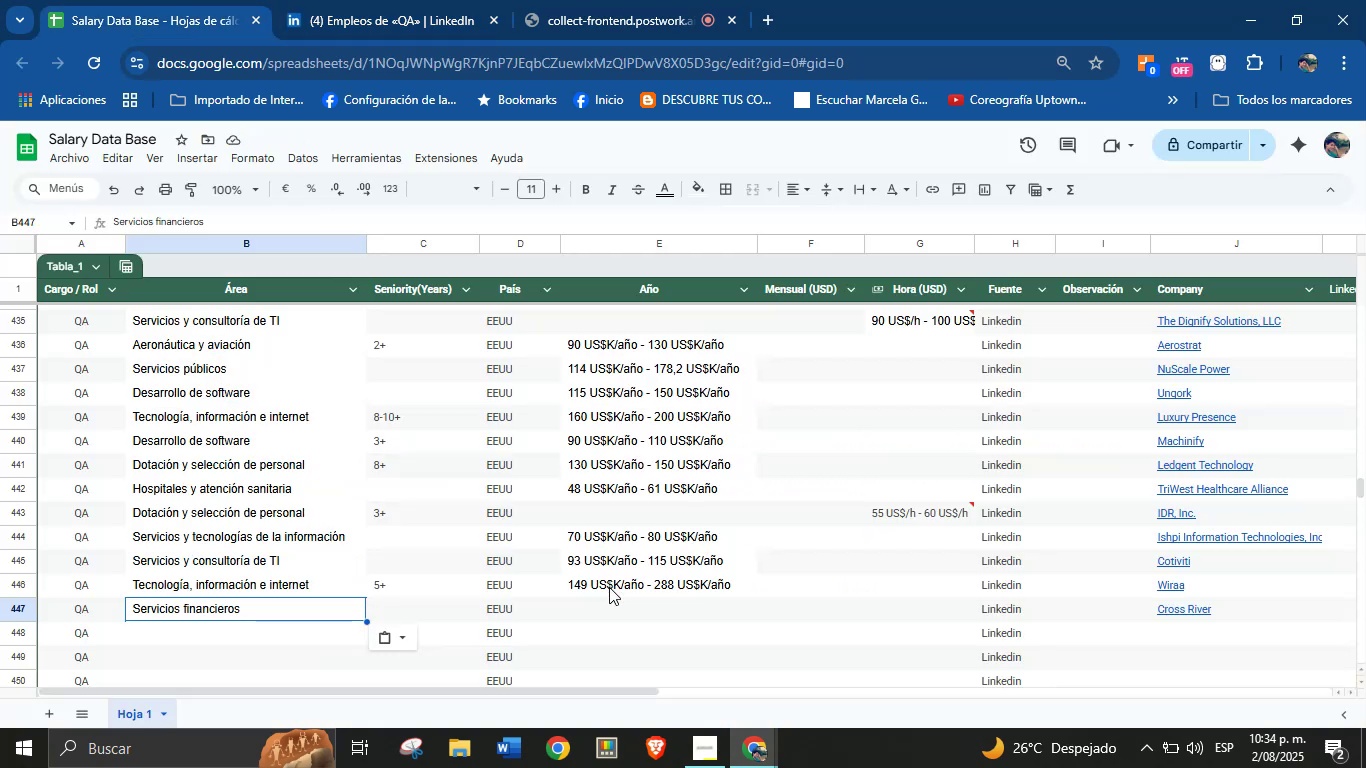 
key(Control+V)
 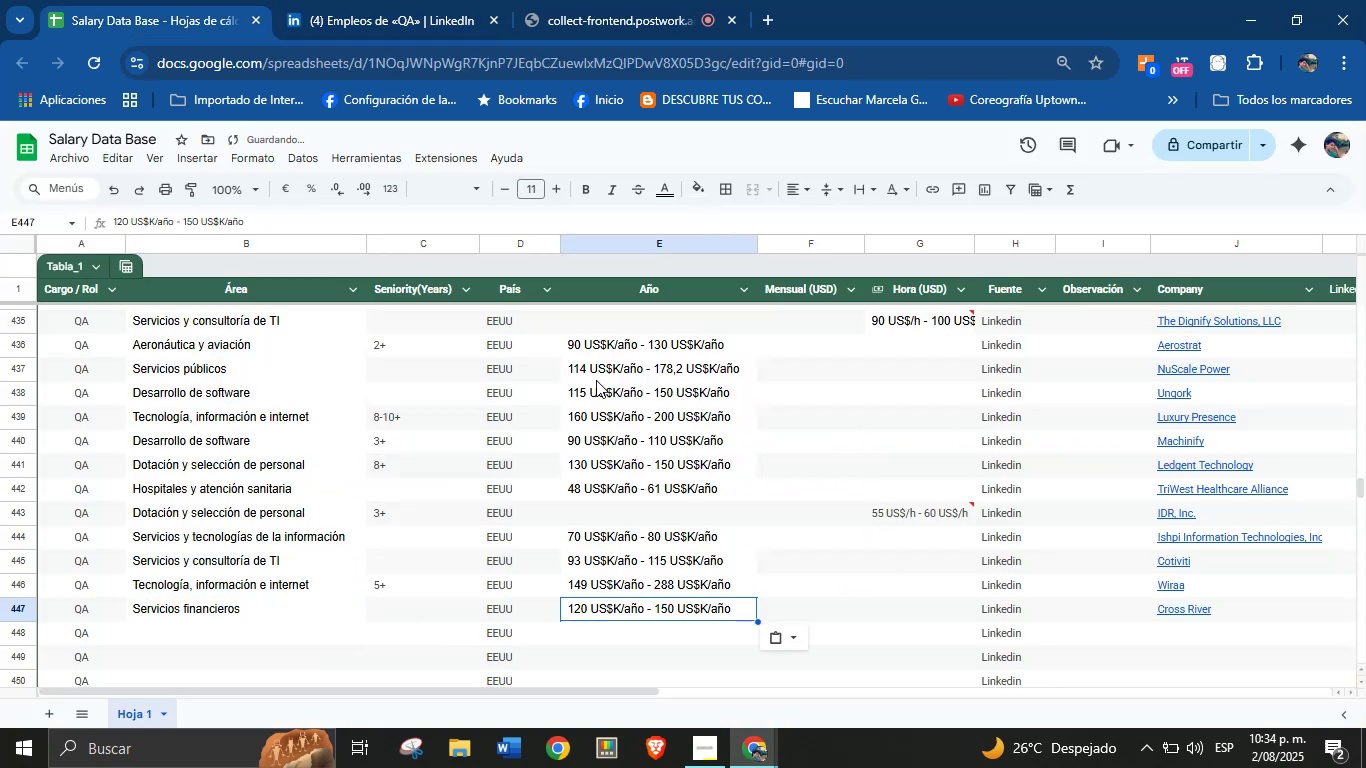 
left_click([521, 0])
 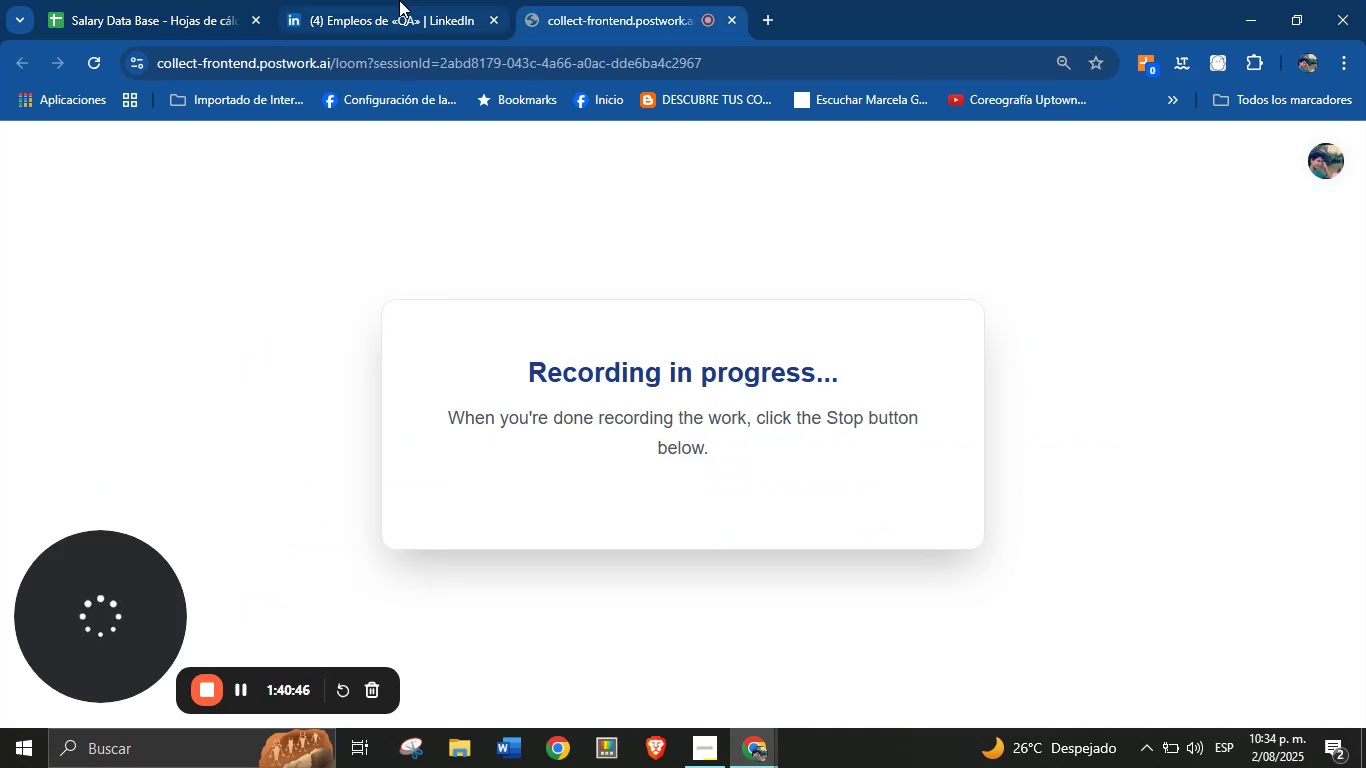 
left_click([399, 0])
 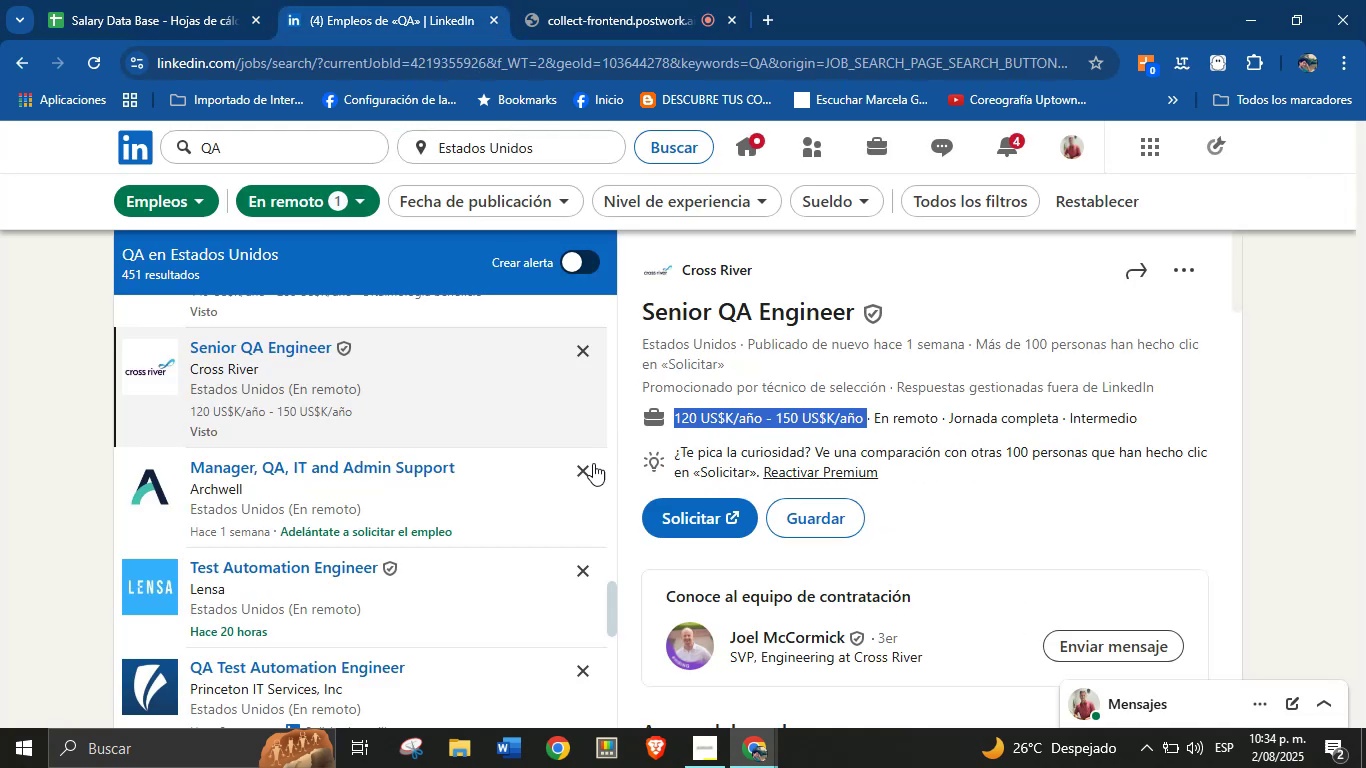 
scroll: coordinate [351, 520], scroll_direction: down, amount: 7.0
 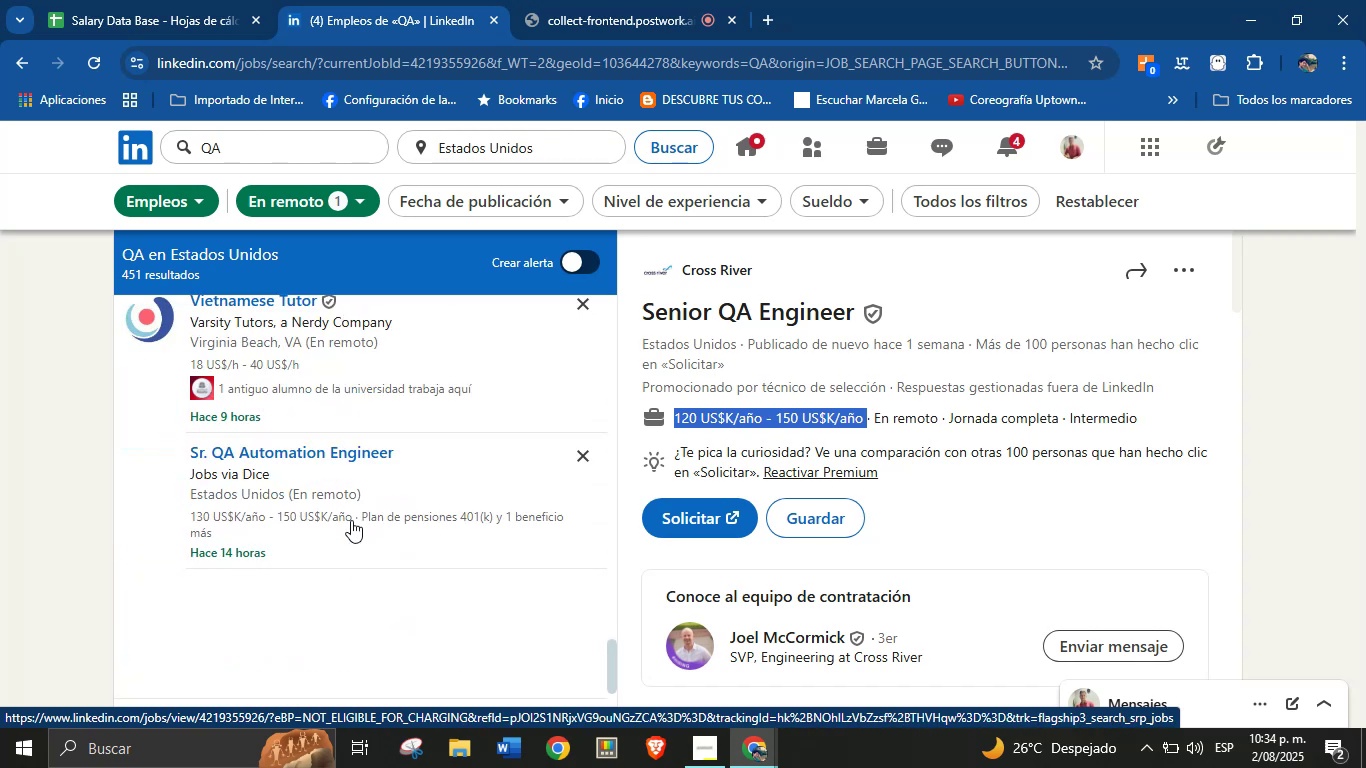 
scroll: coordinate [351, 520], scroll_direction: up, amount: 2.0
 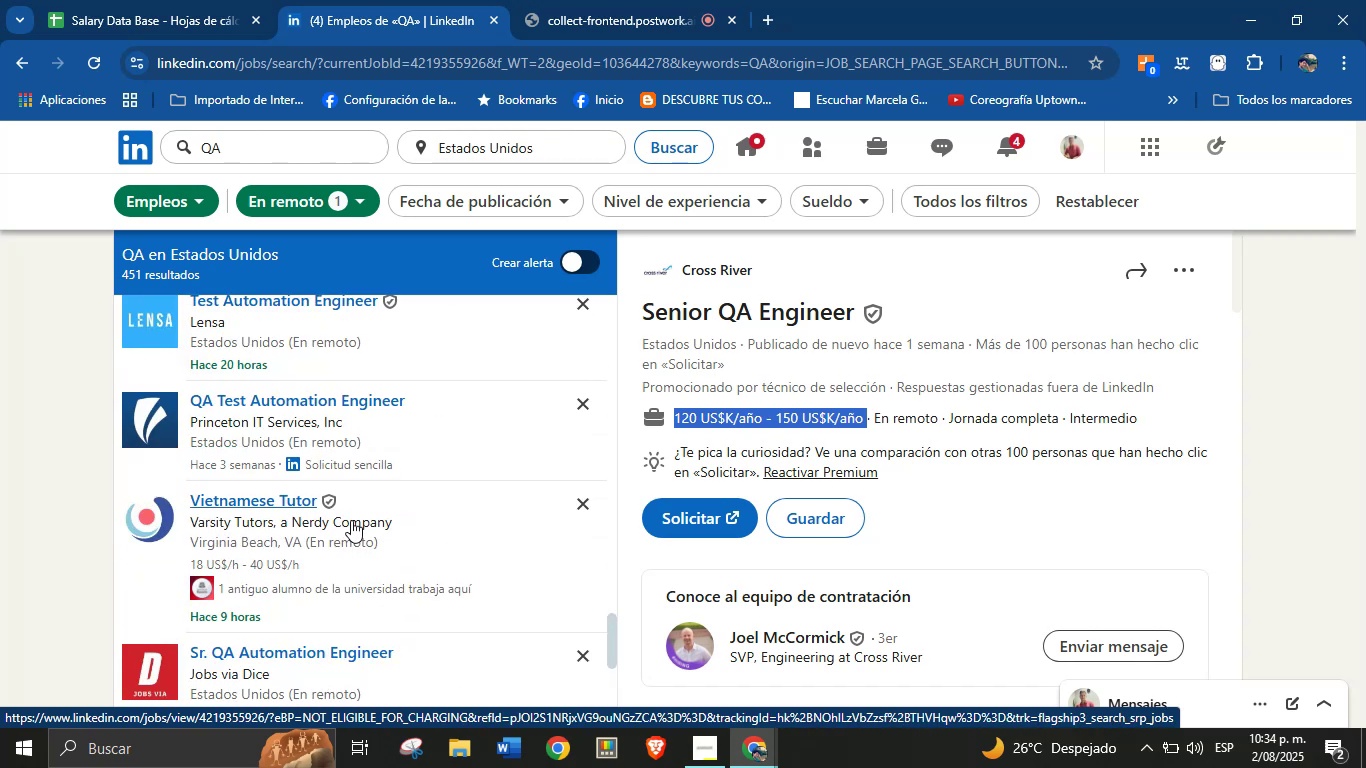 
scroll: coordinate [351, 520], scroll_direction: down, amount: 4.0
 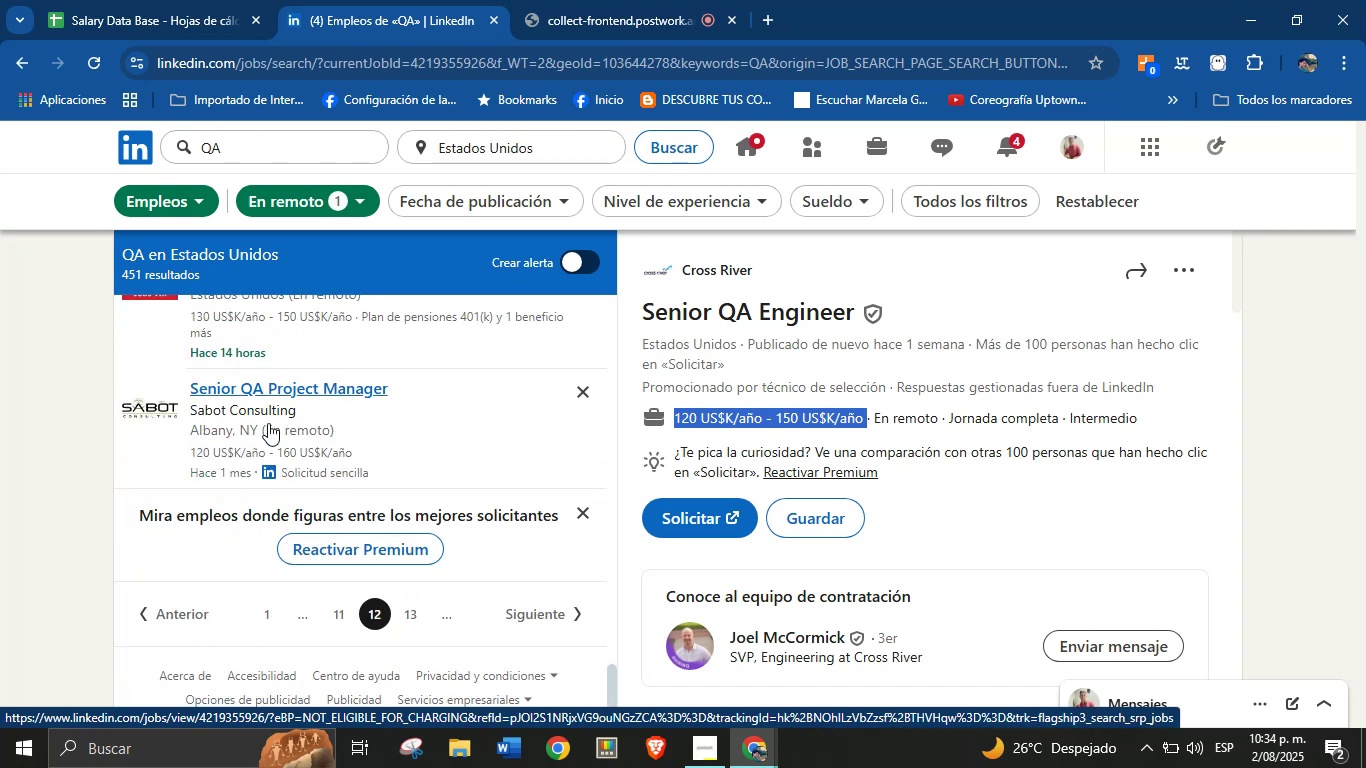 
left_click([277, 387])
 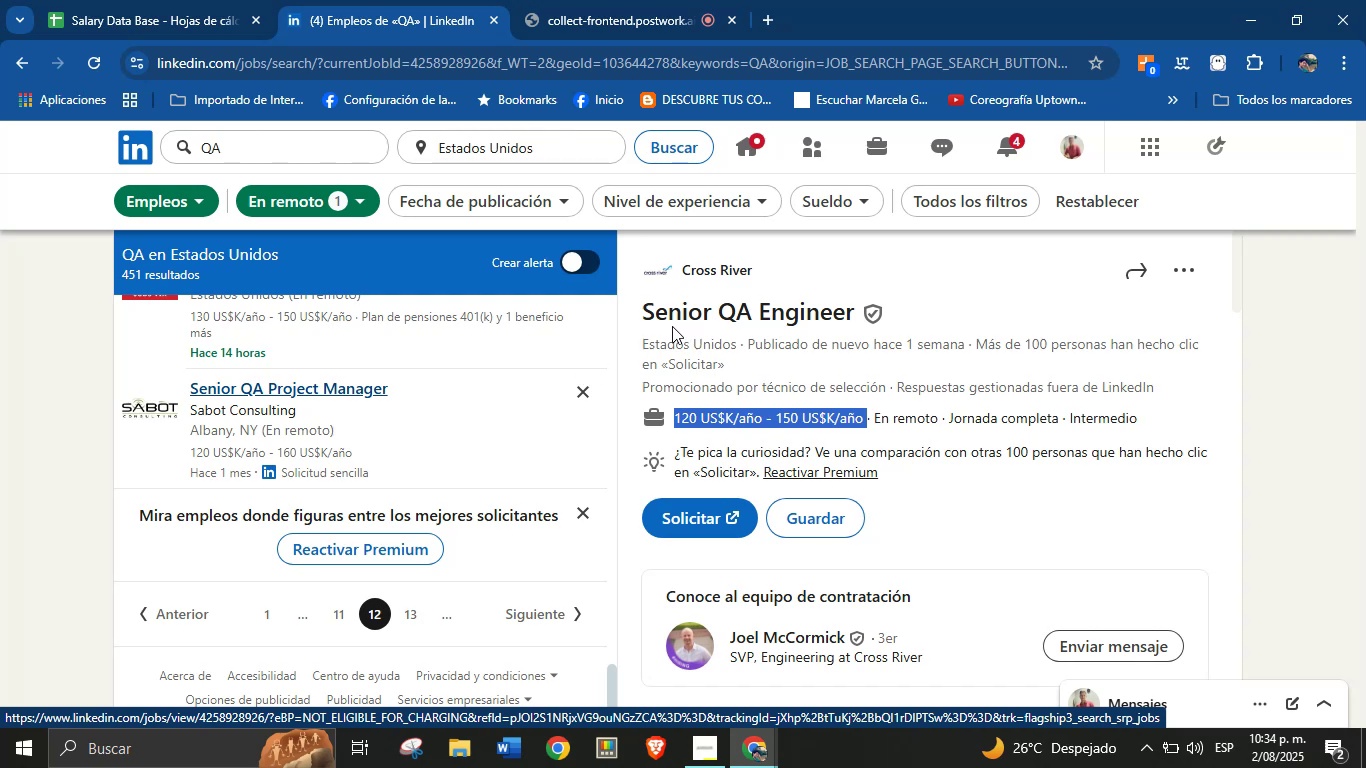 
left_click([238, 0])
 